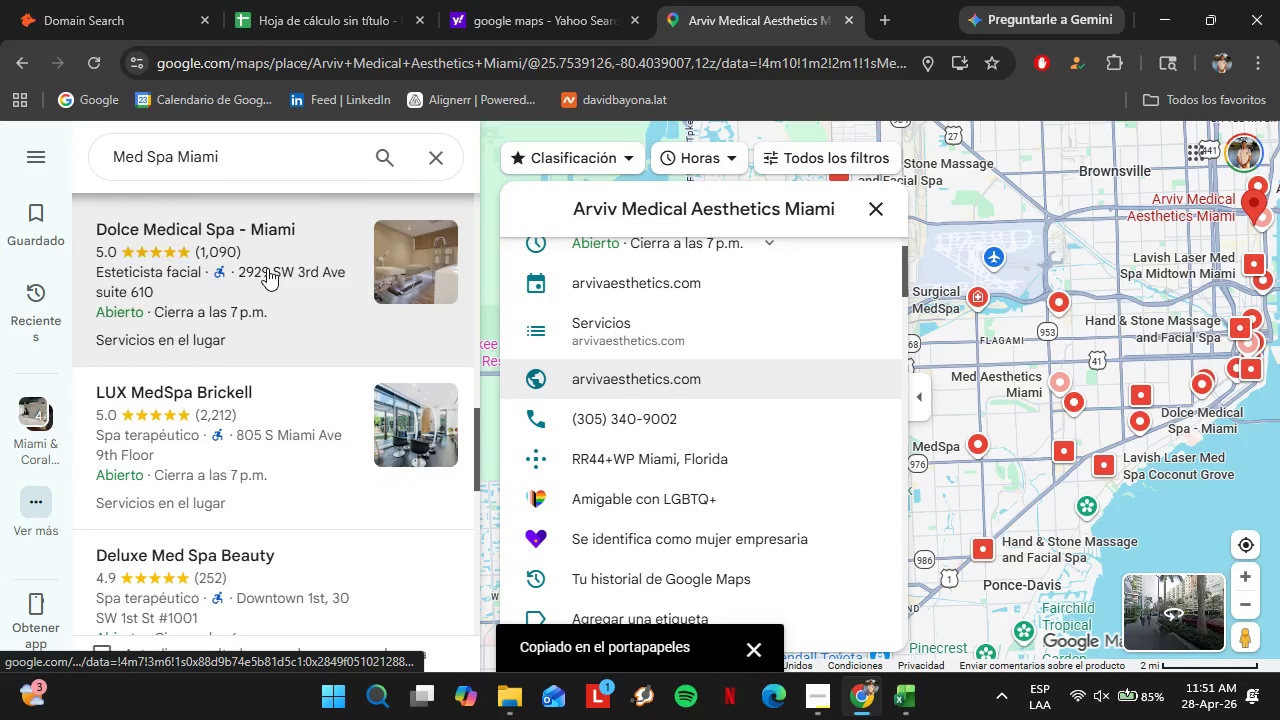 
left_click([261, 455])
 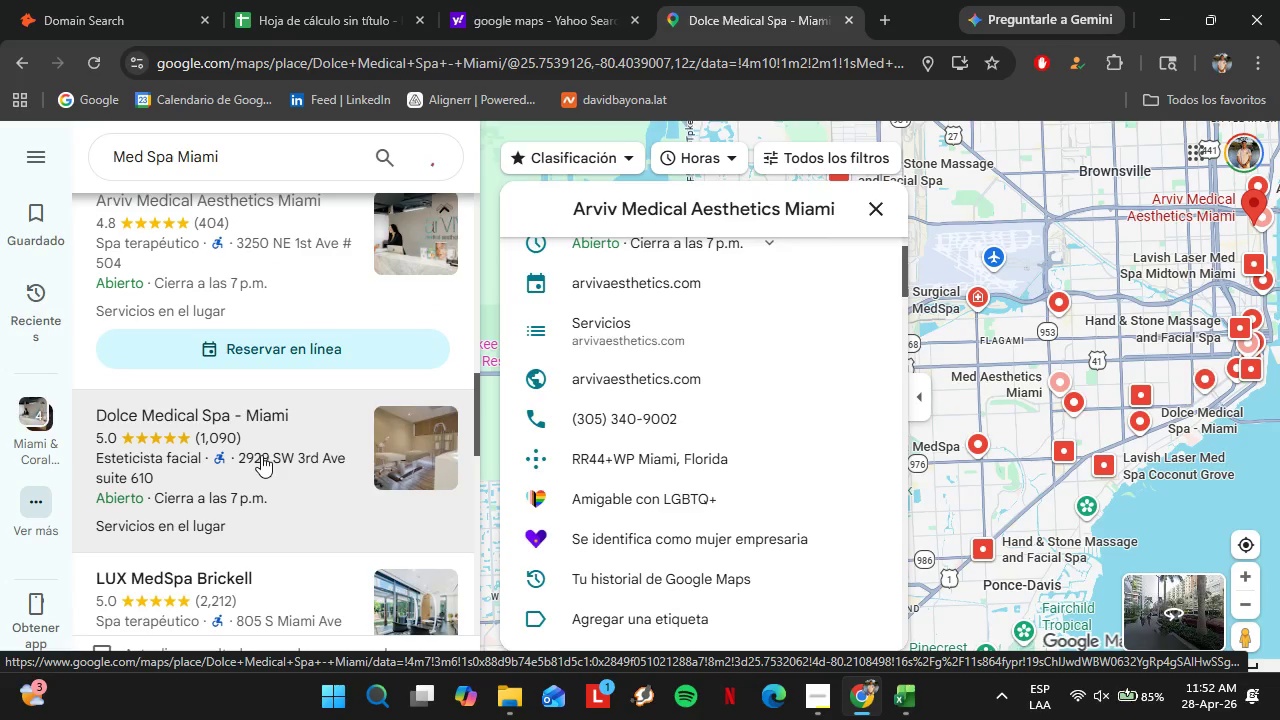 
scroll: coordinate [656, 447], scroll_direction: down, amount: 3.0
 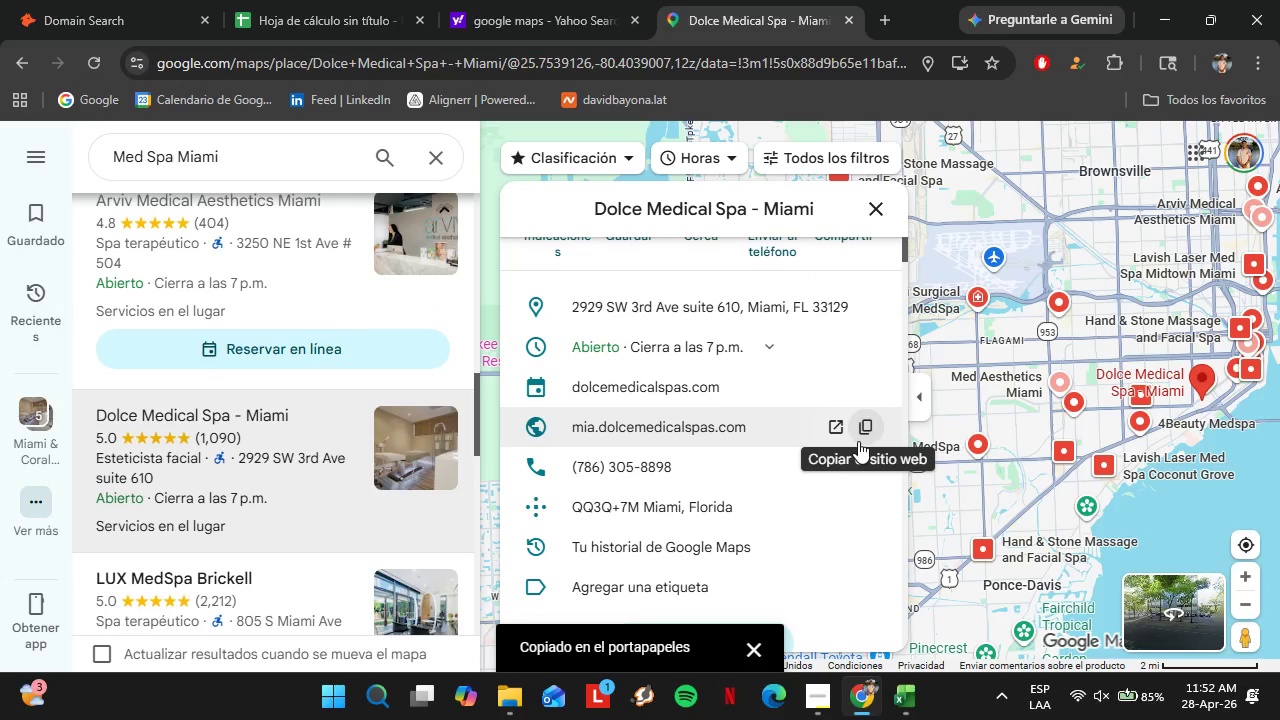 
left_click([111, 0])
 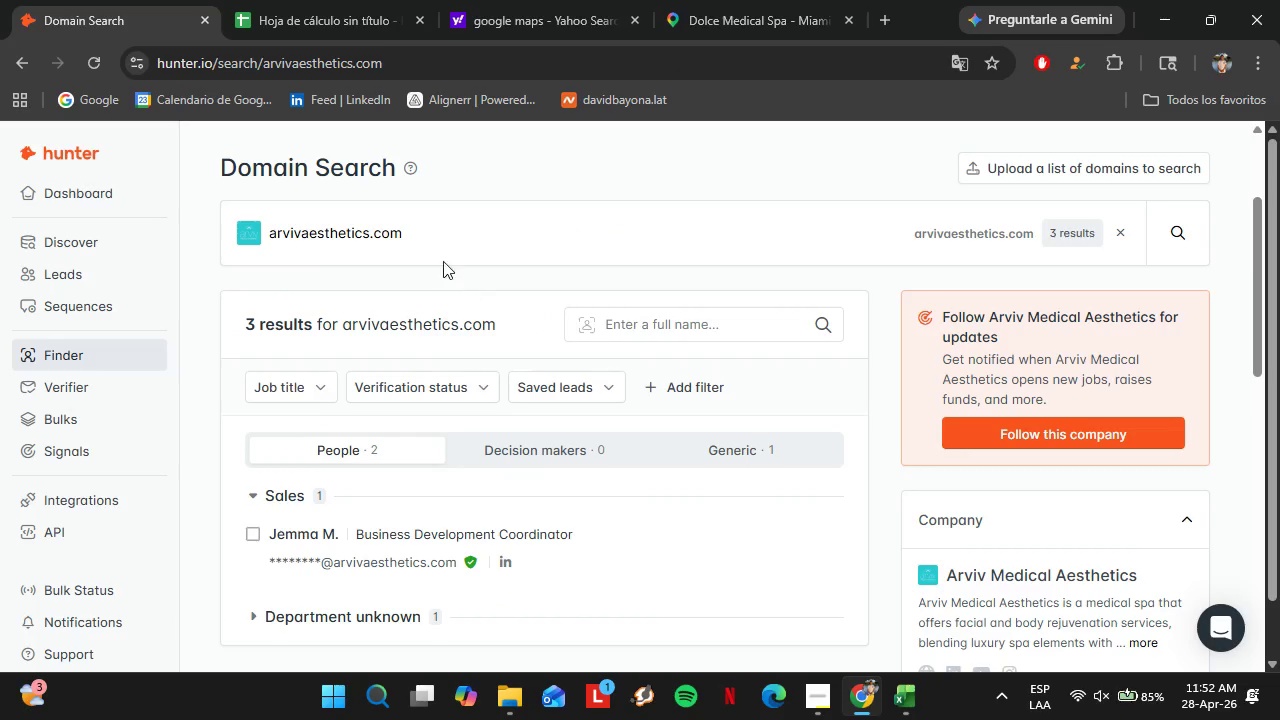 
left_click_drag(start_coordinate=[429, 247], to_coordinate=[252, 234])
 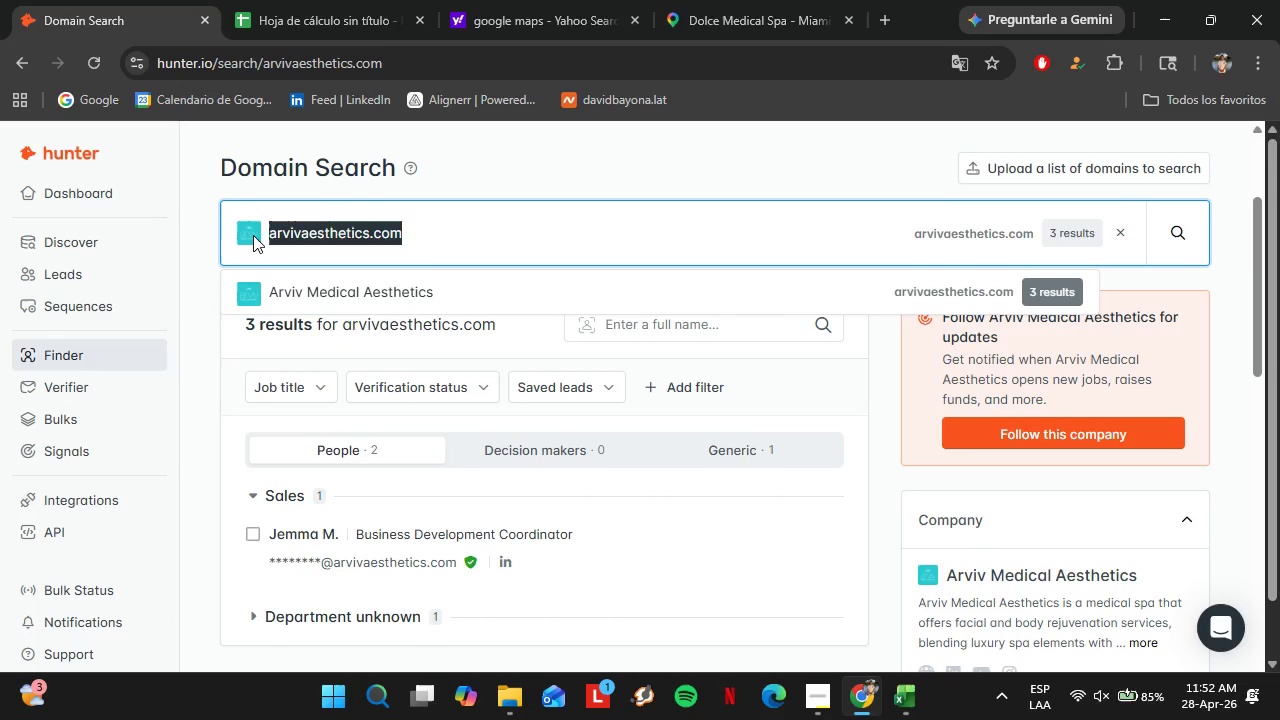 
key(Control+V)
 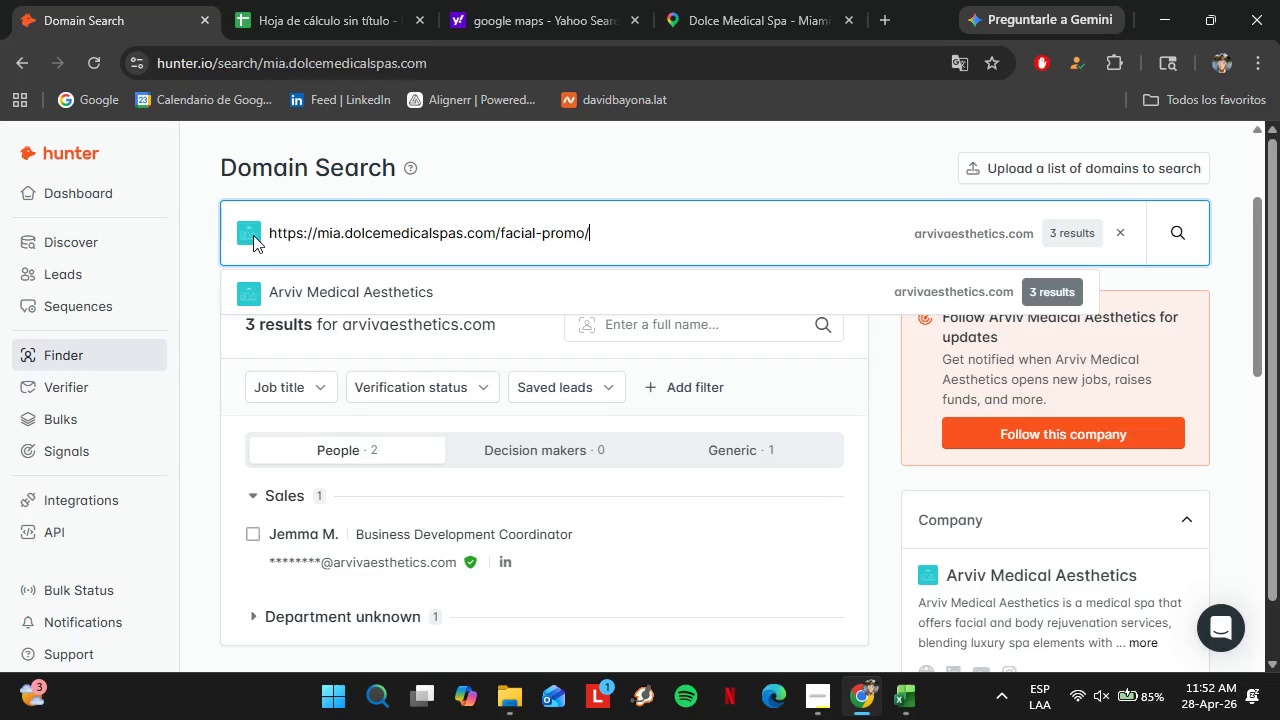 
key(Enter)
 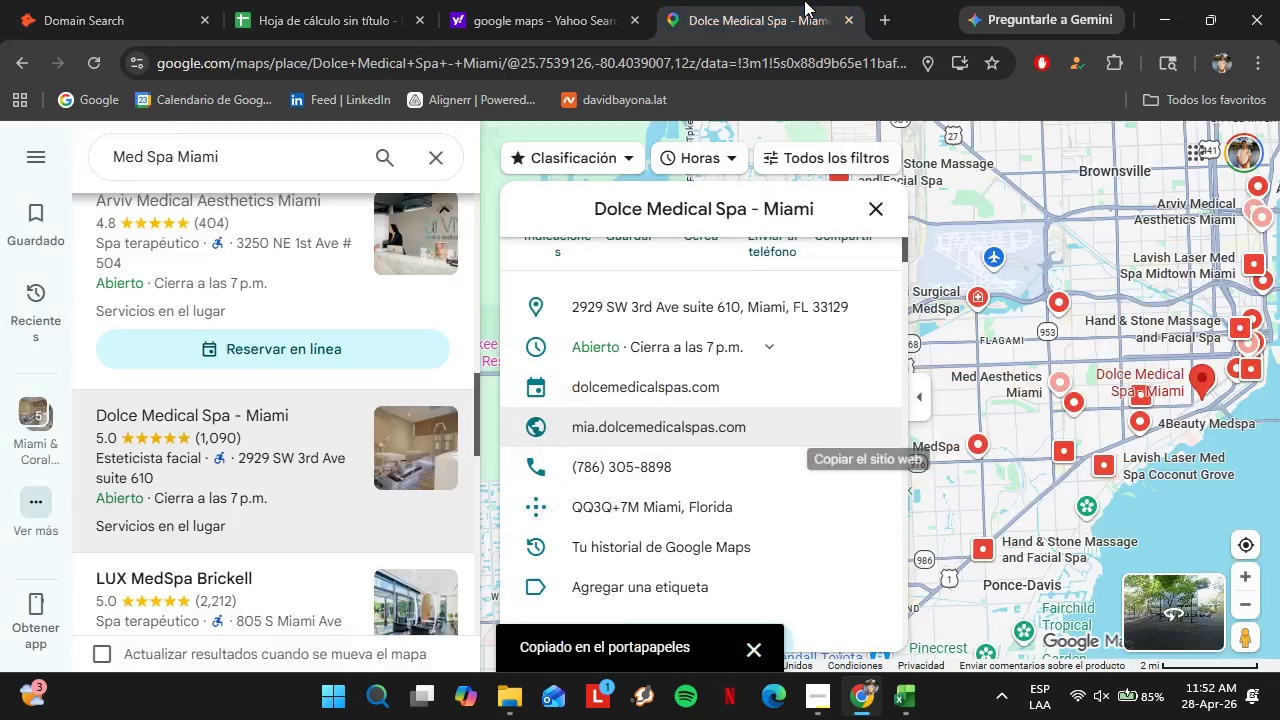 
scroll: coordinate [651, 426], scroll_direction: down, amount: 4.0
 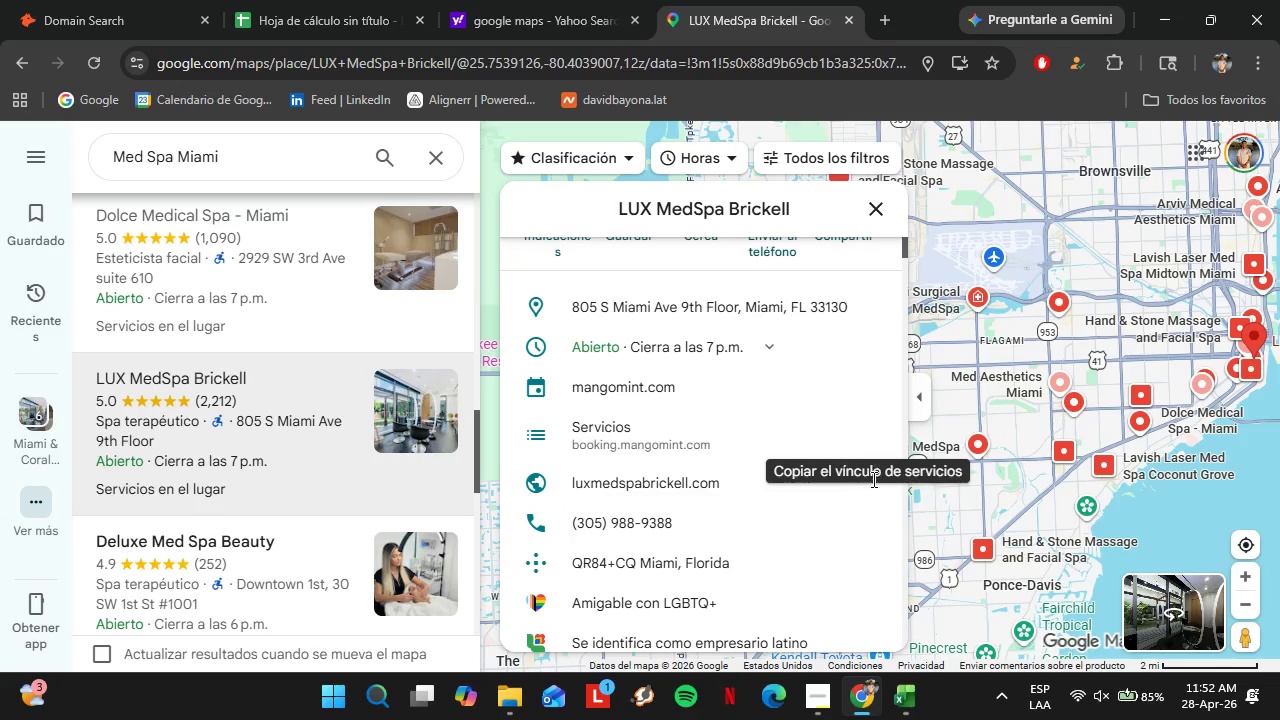 
left_click([870, 493])
 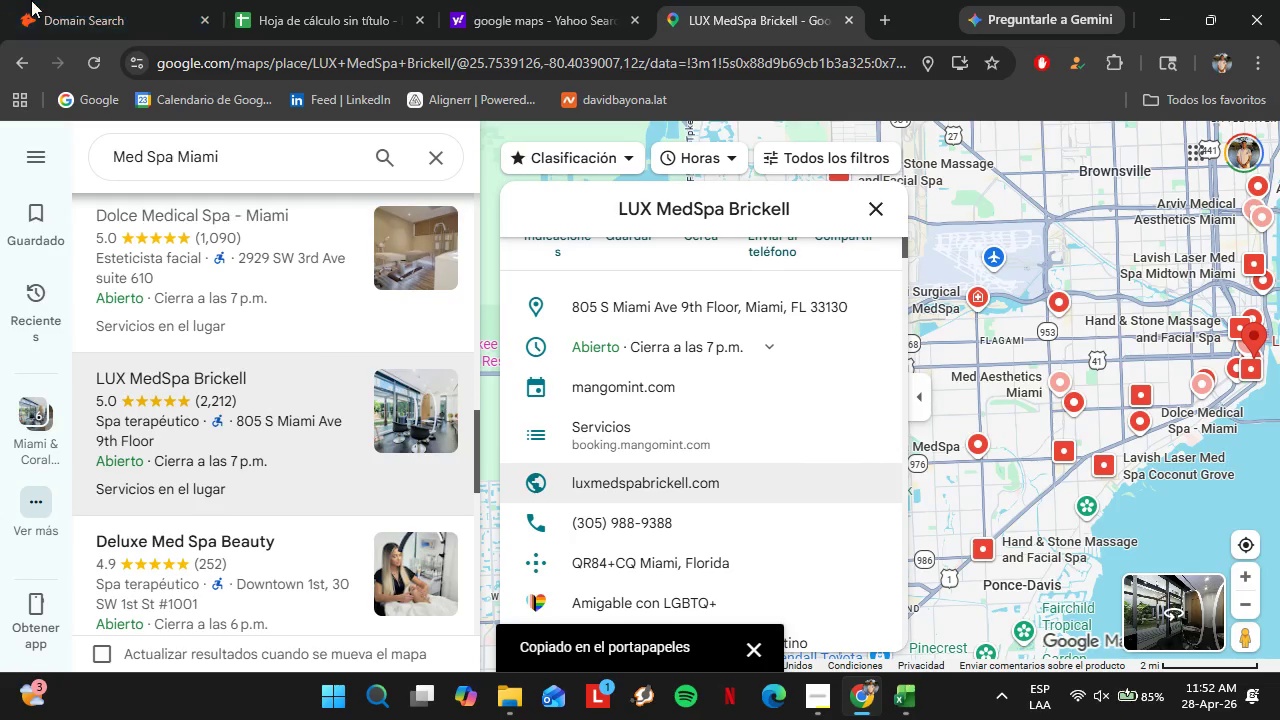 
left_click([62, 0])
 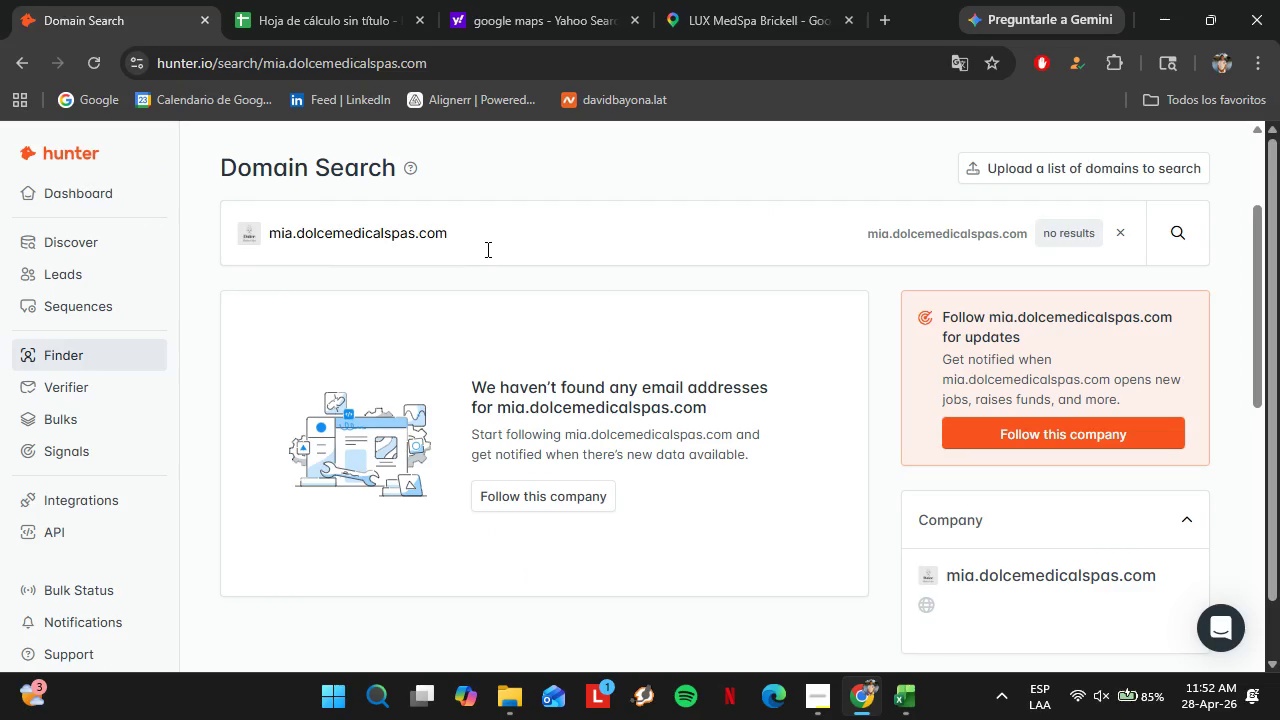 
left_click_drag(start_coordinate=[491, 247], to_coordinate=[254, 247])
 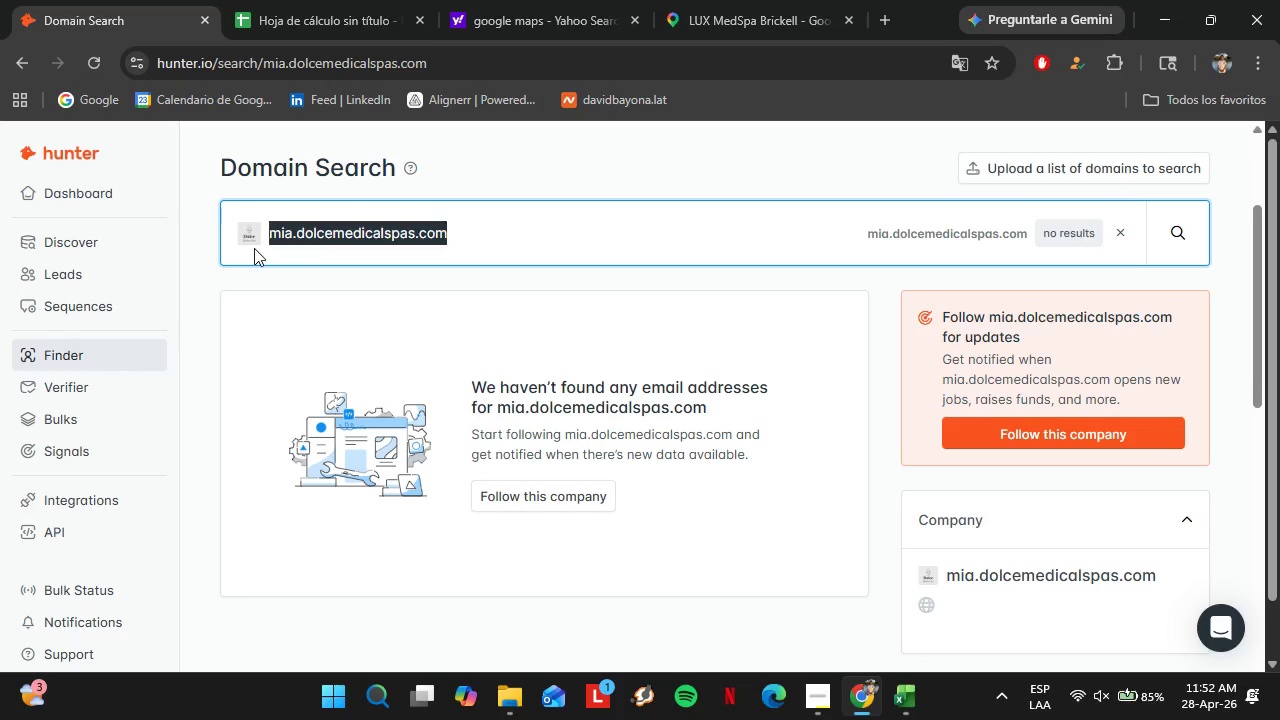 
key(Control+ControlLeft)
 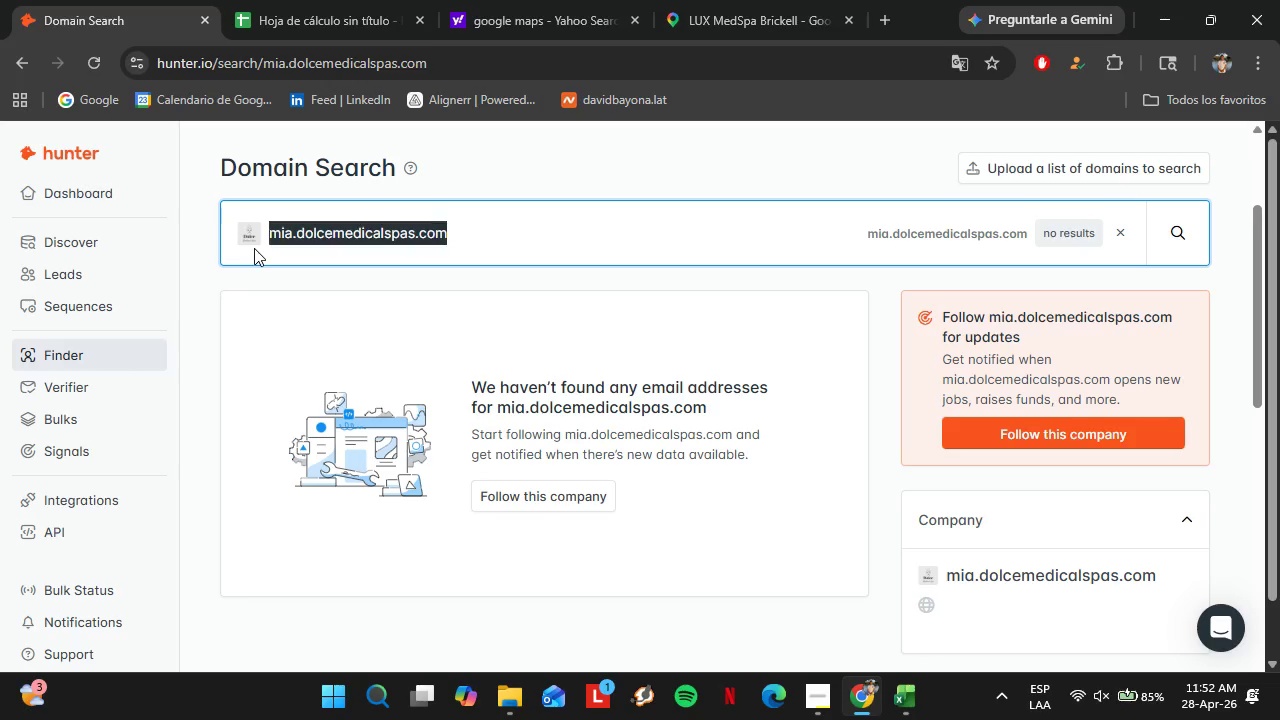 
key(Control+V)
 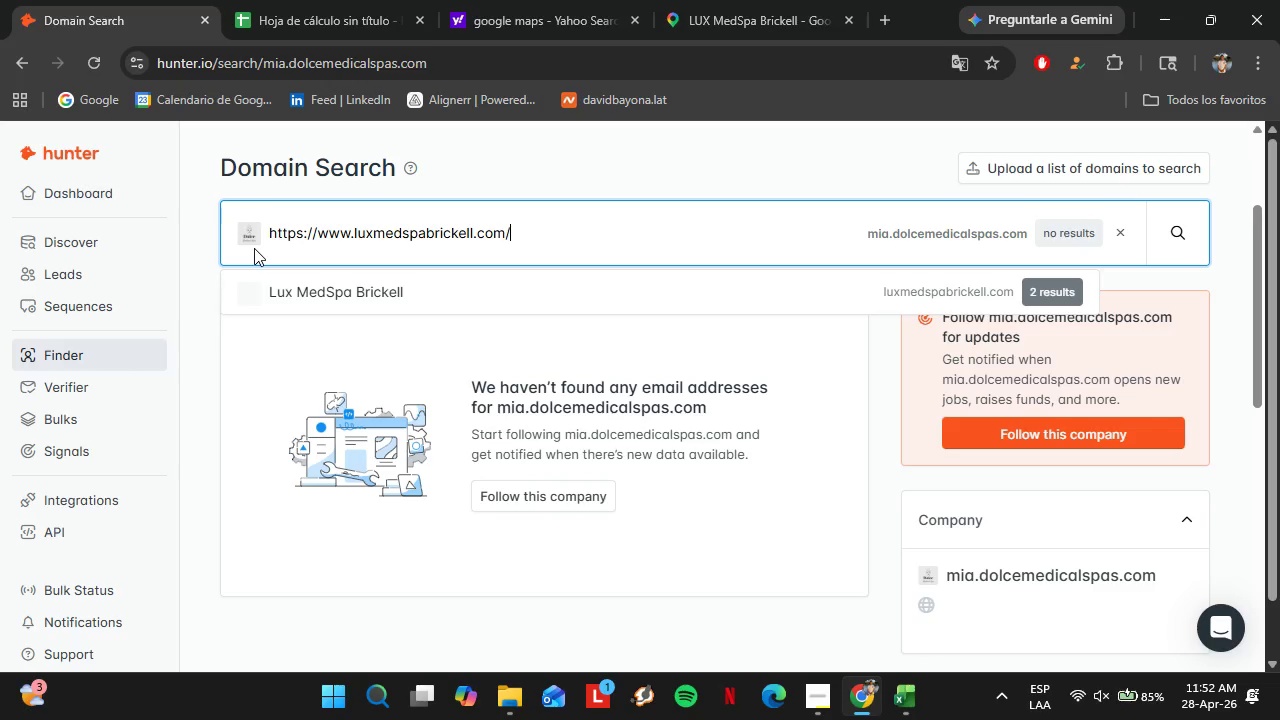 
key(Enter)
 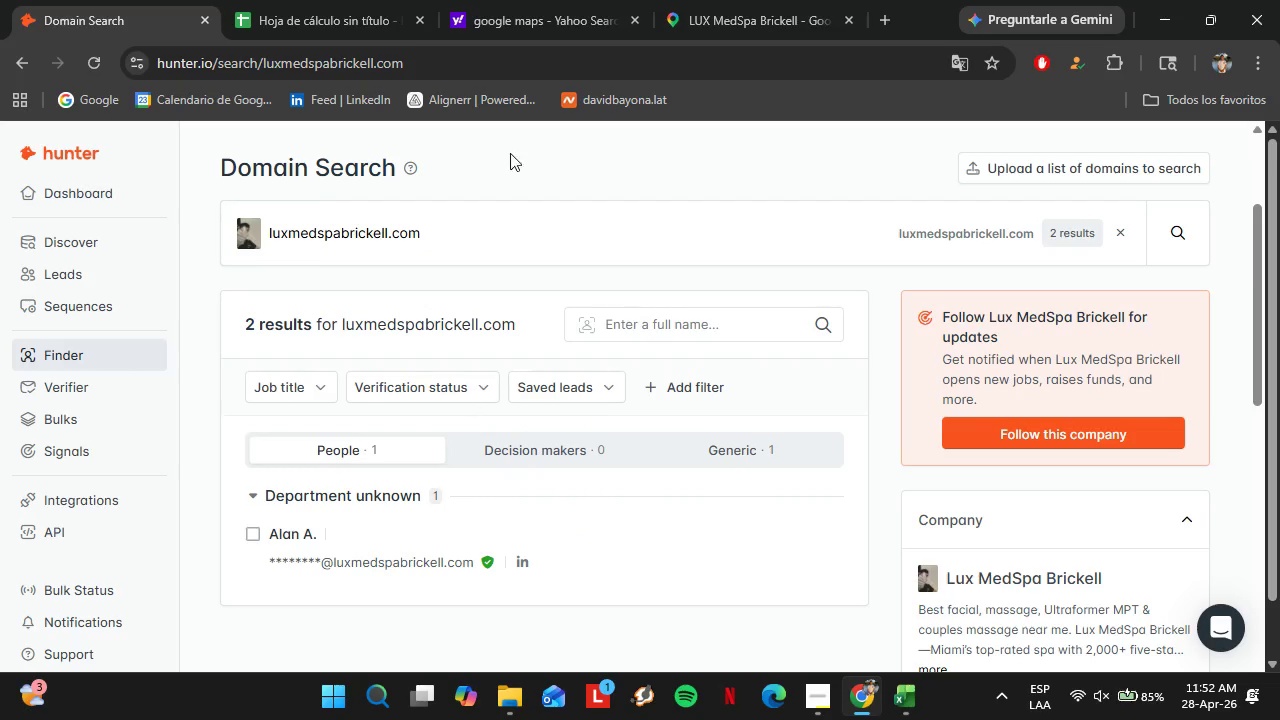 
left_click([719, 0])
 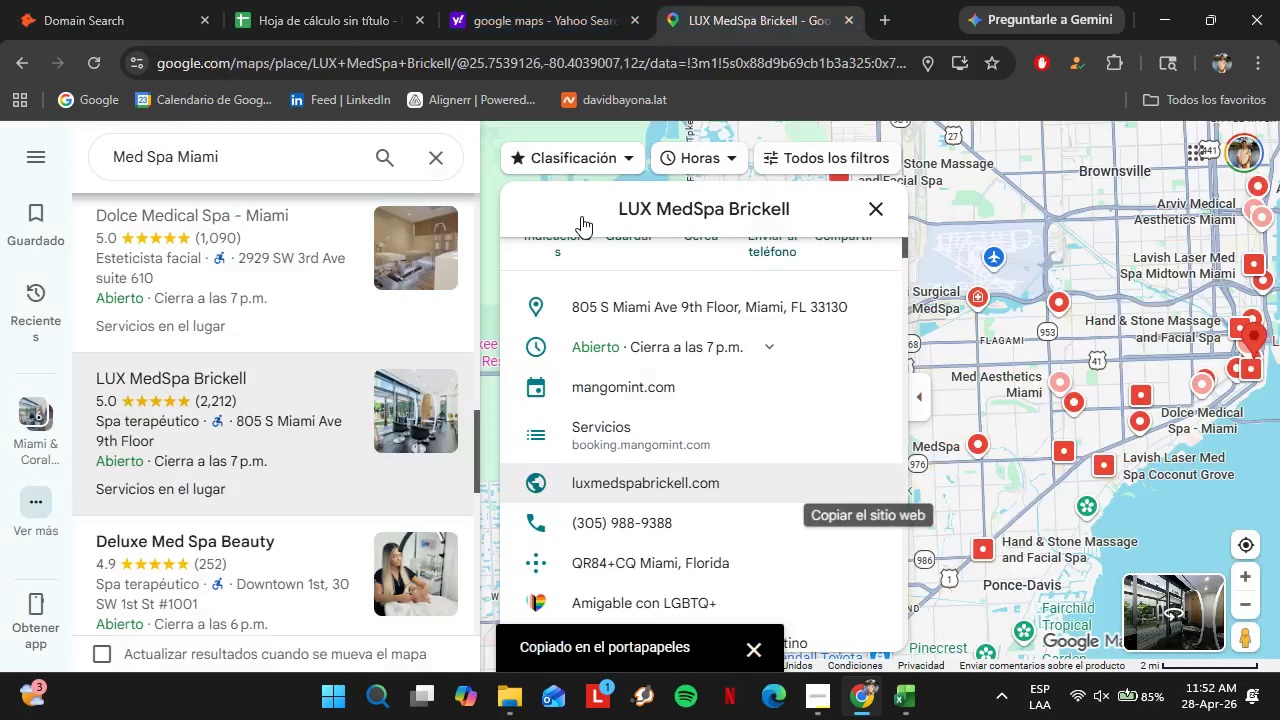 
left_click([220, 335])
 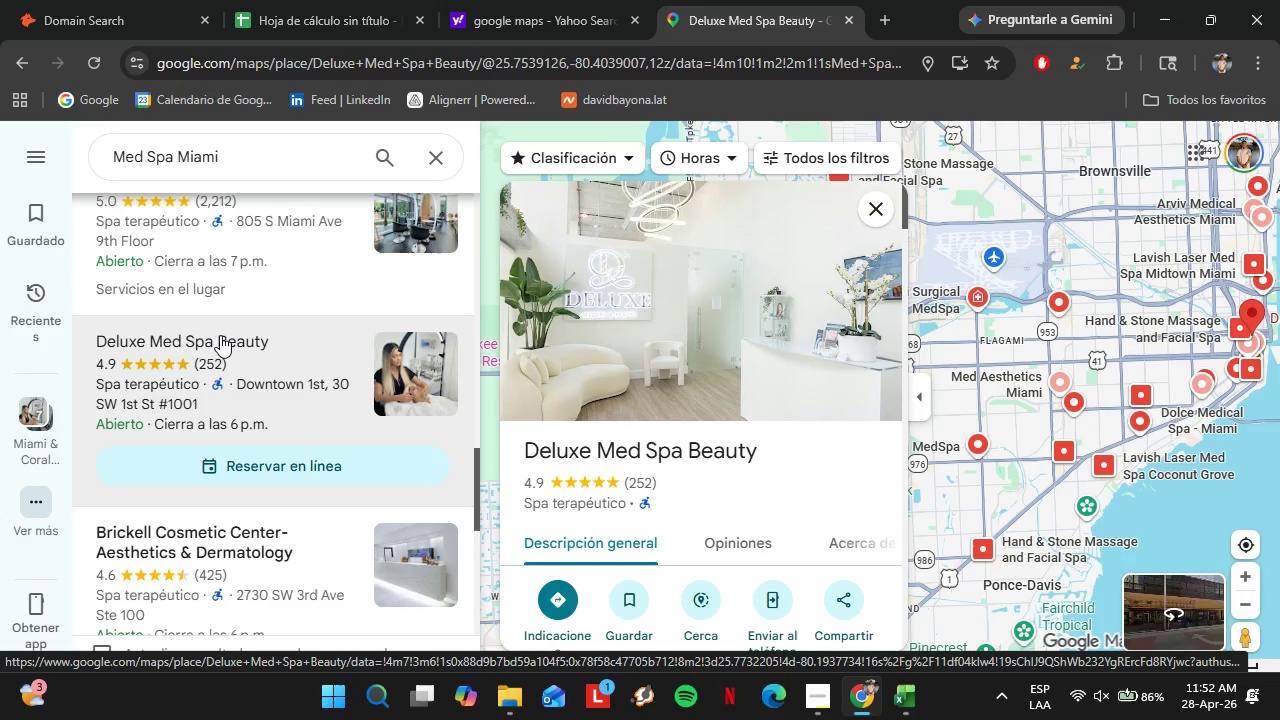 
scroll: coordinate [397, 300], scroll_direction: down, amount: 2.0
 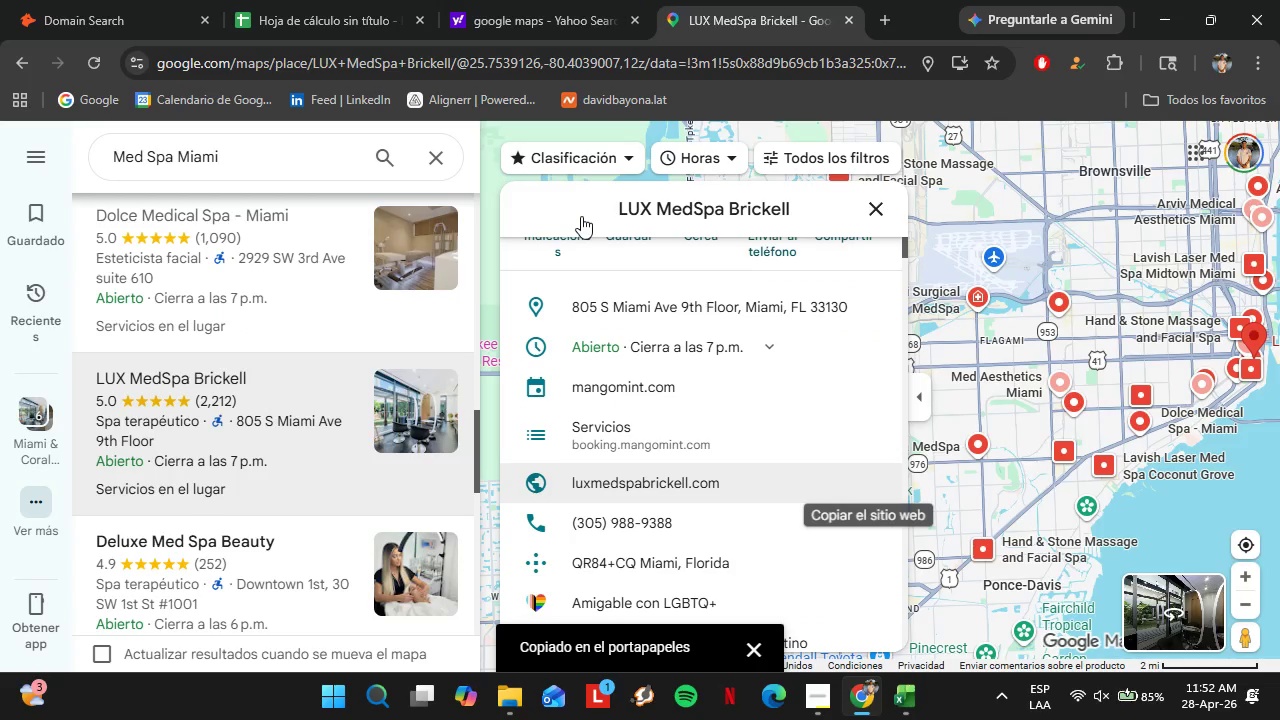 
wait(6.46)
 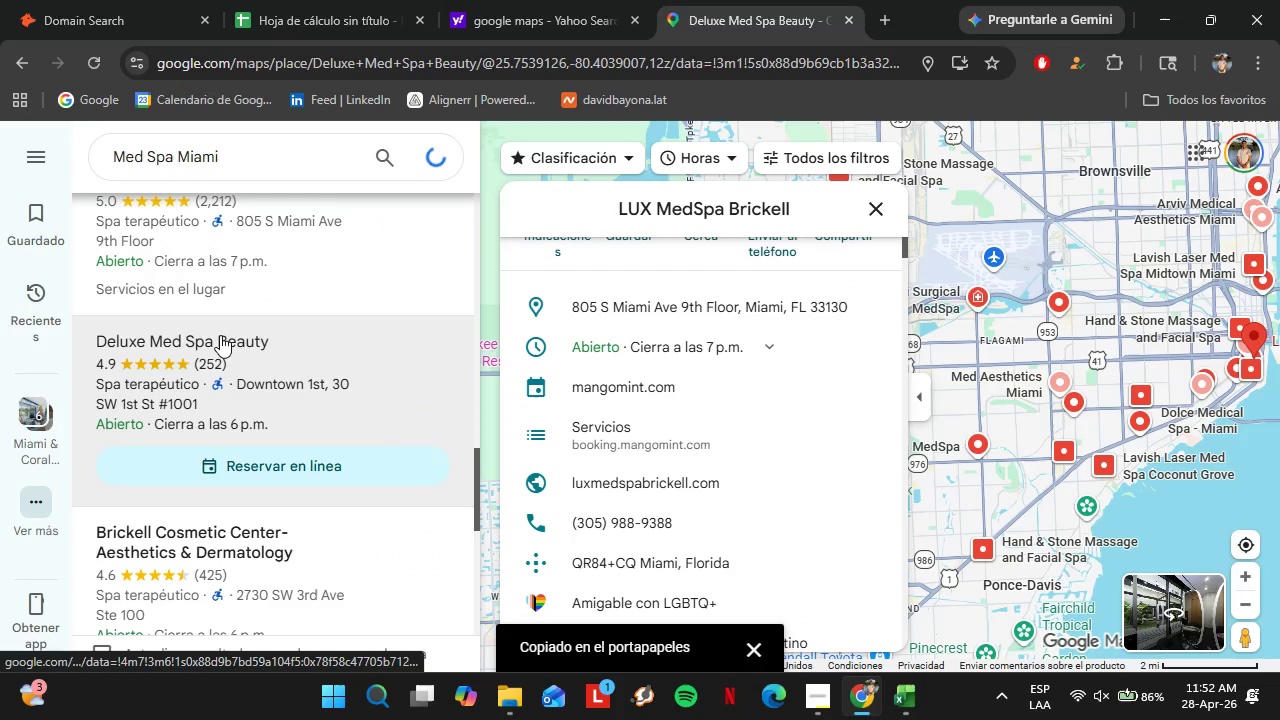 
scroll: coordinate [812, 425], scroll_direction: down, amount: 5.0
 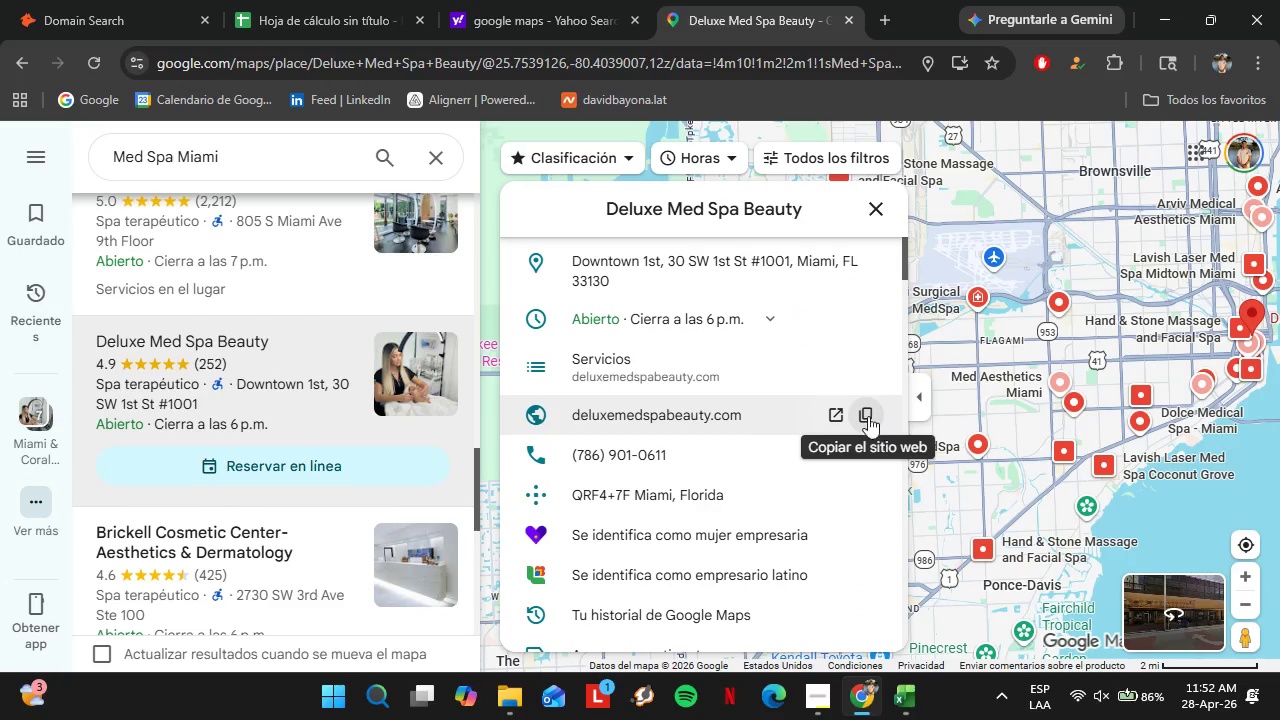 
left_click([863, 414])
 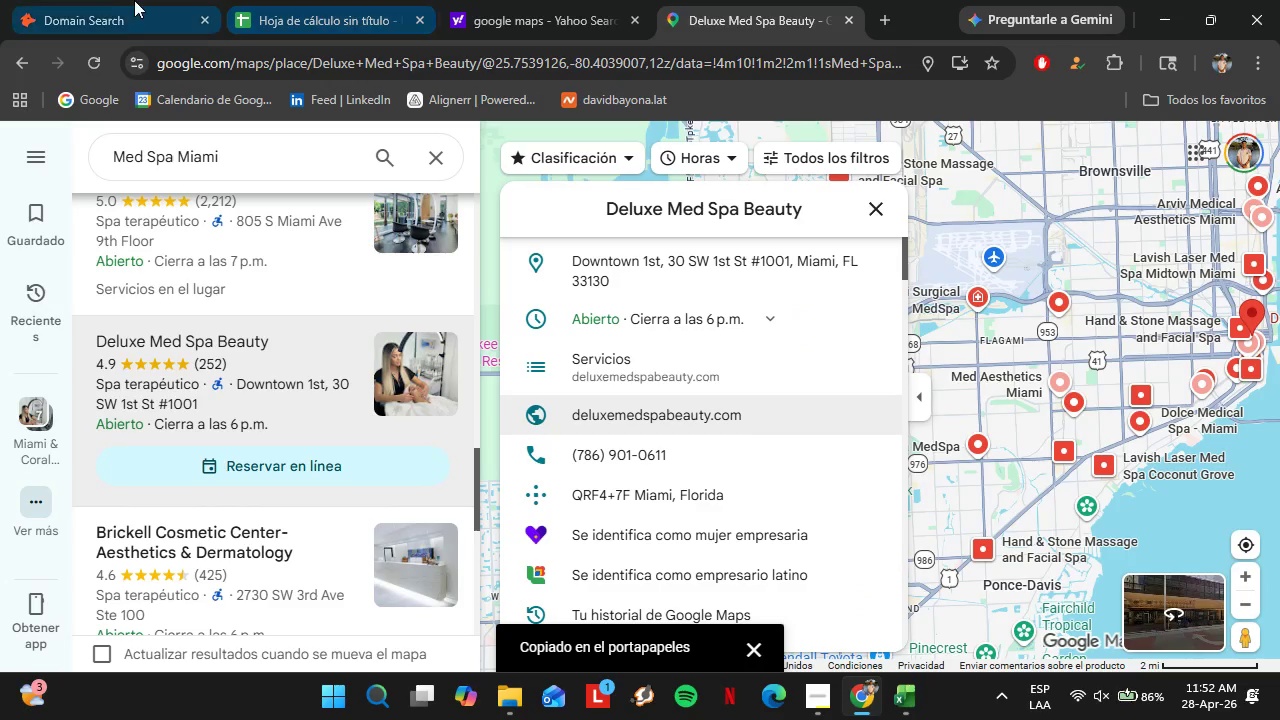 
left_click([126, 0])
 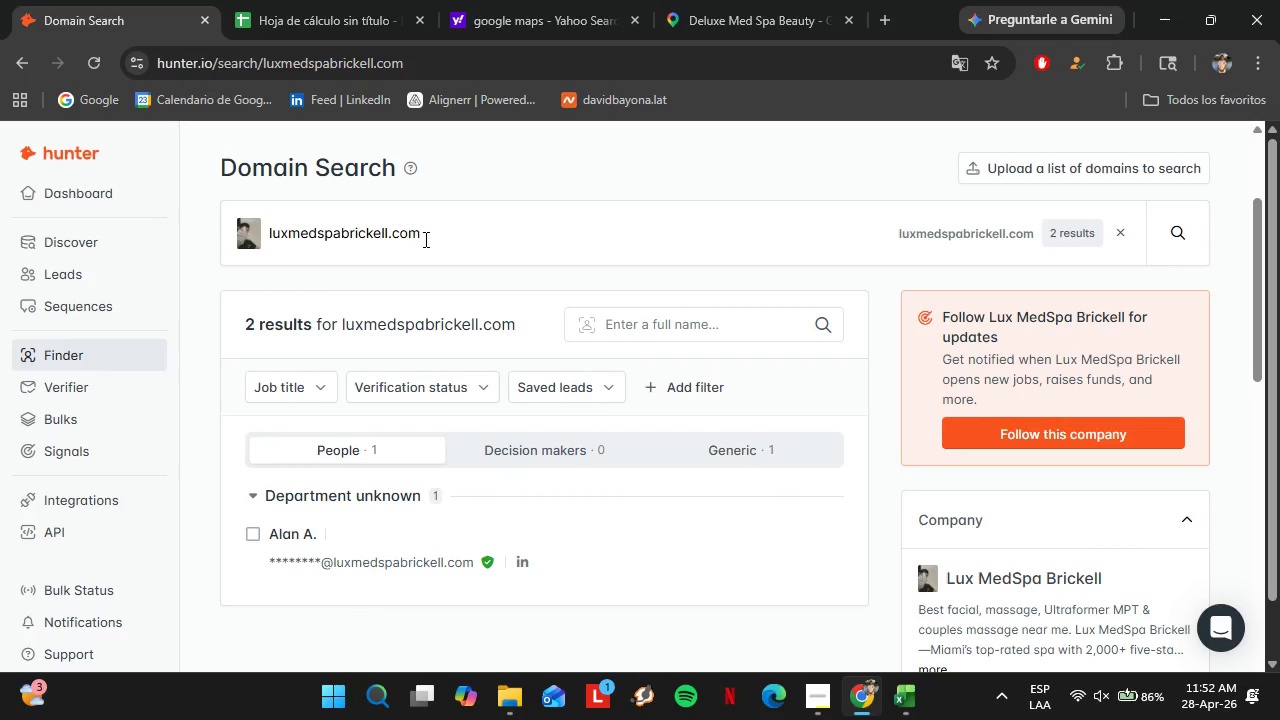 
left_click_drag(start_coordinate=[423, 239], to_coordinate=[191, 256])
 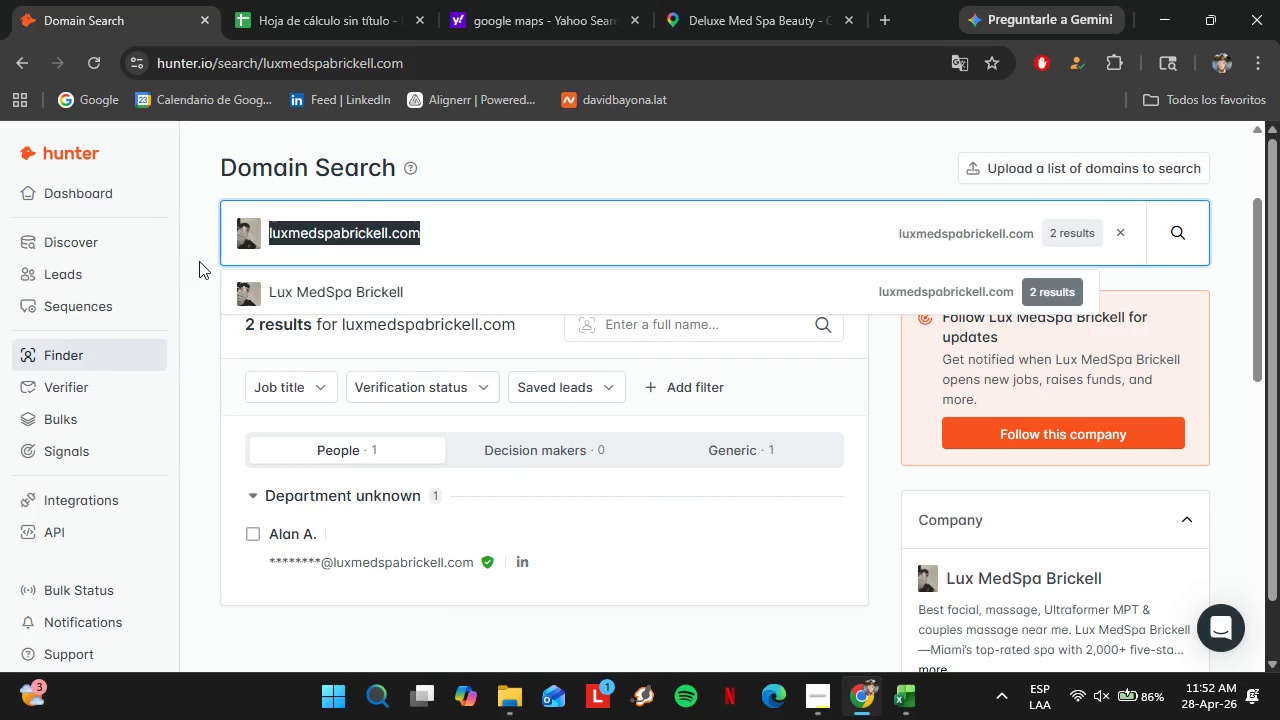 
key(Control+V)
 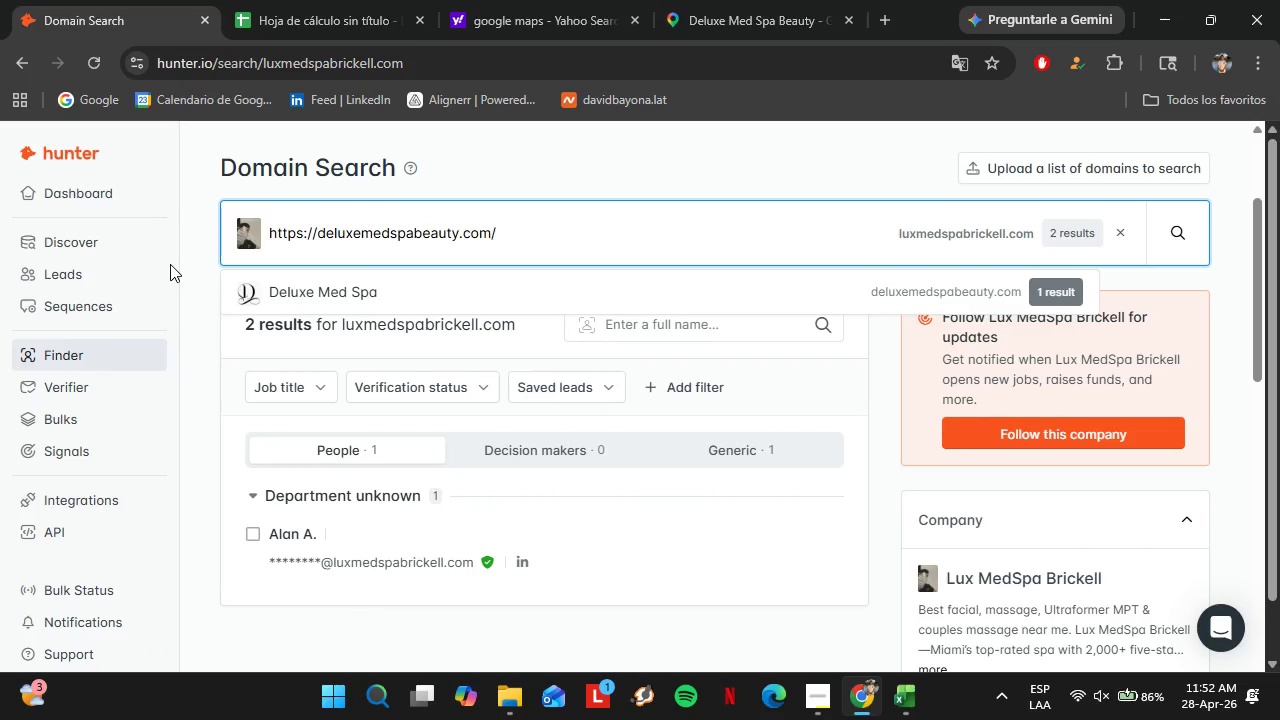 
key(Enter)
 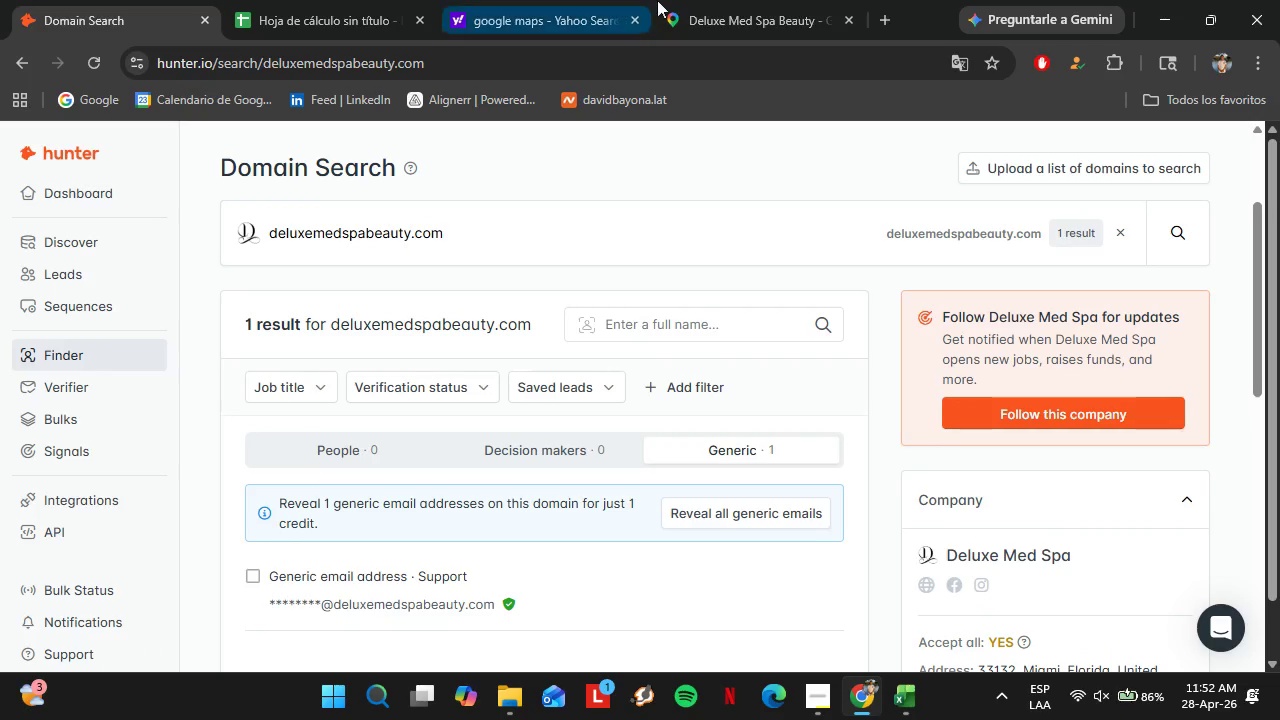 
left_click([695, 0])
 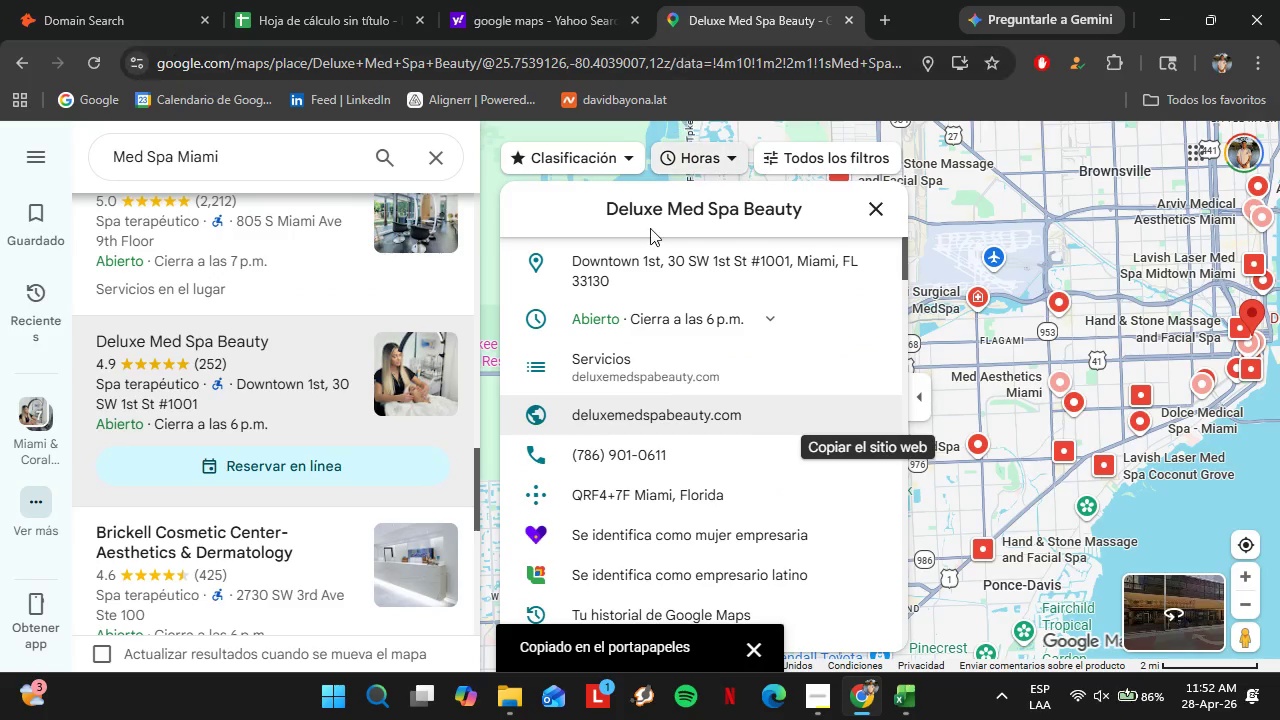 
scroll: coordinate [195, 294], scroll_direction: down, amount: 1.0
 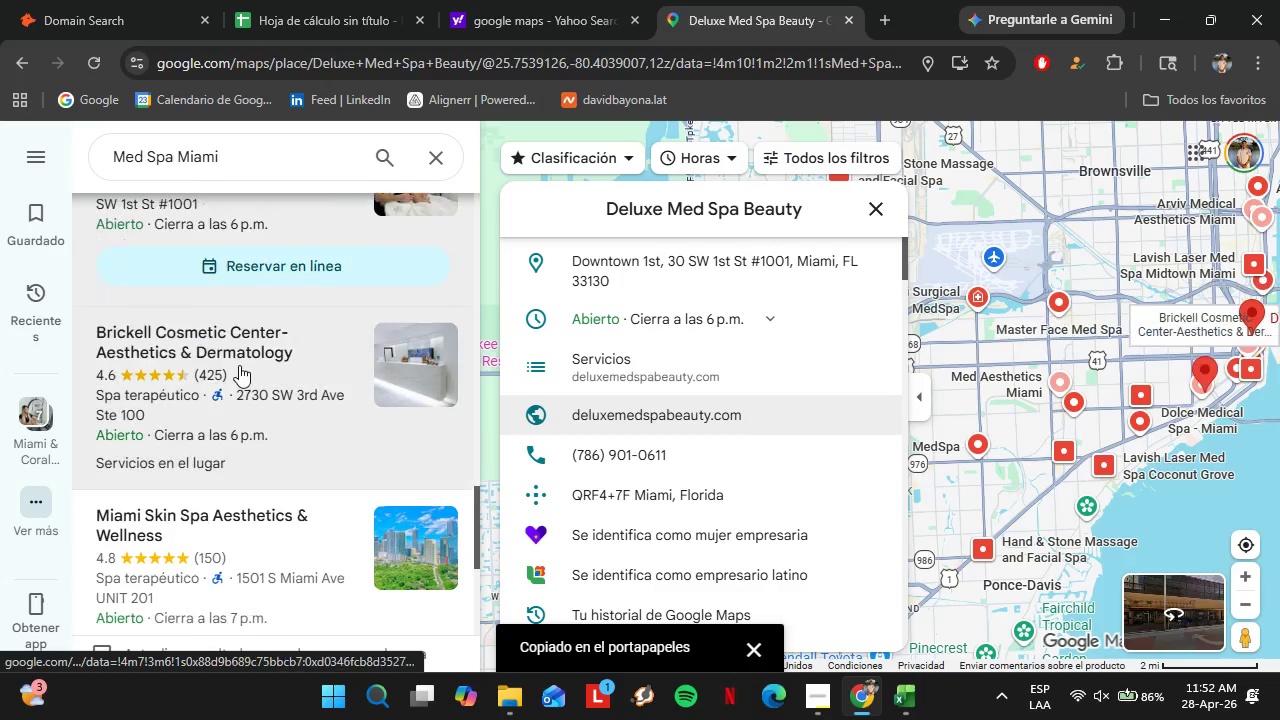 
left_click([239, 365])
 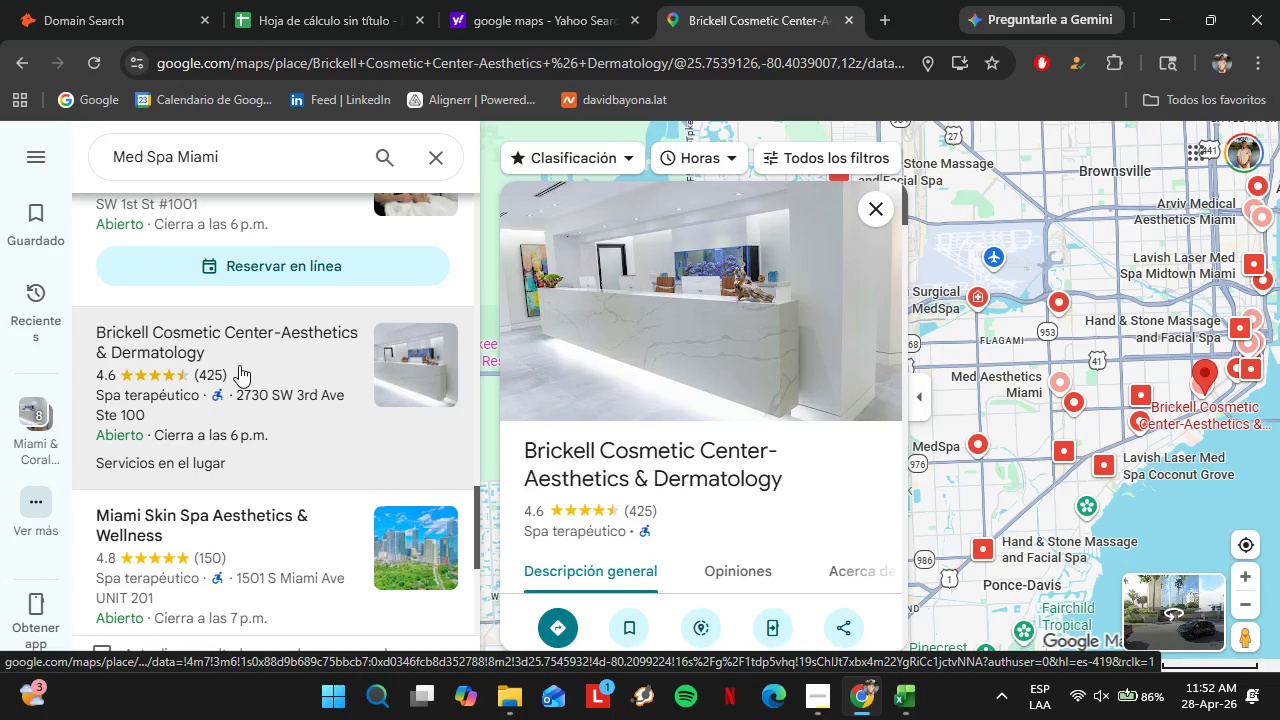 
wait(15.16)
 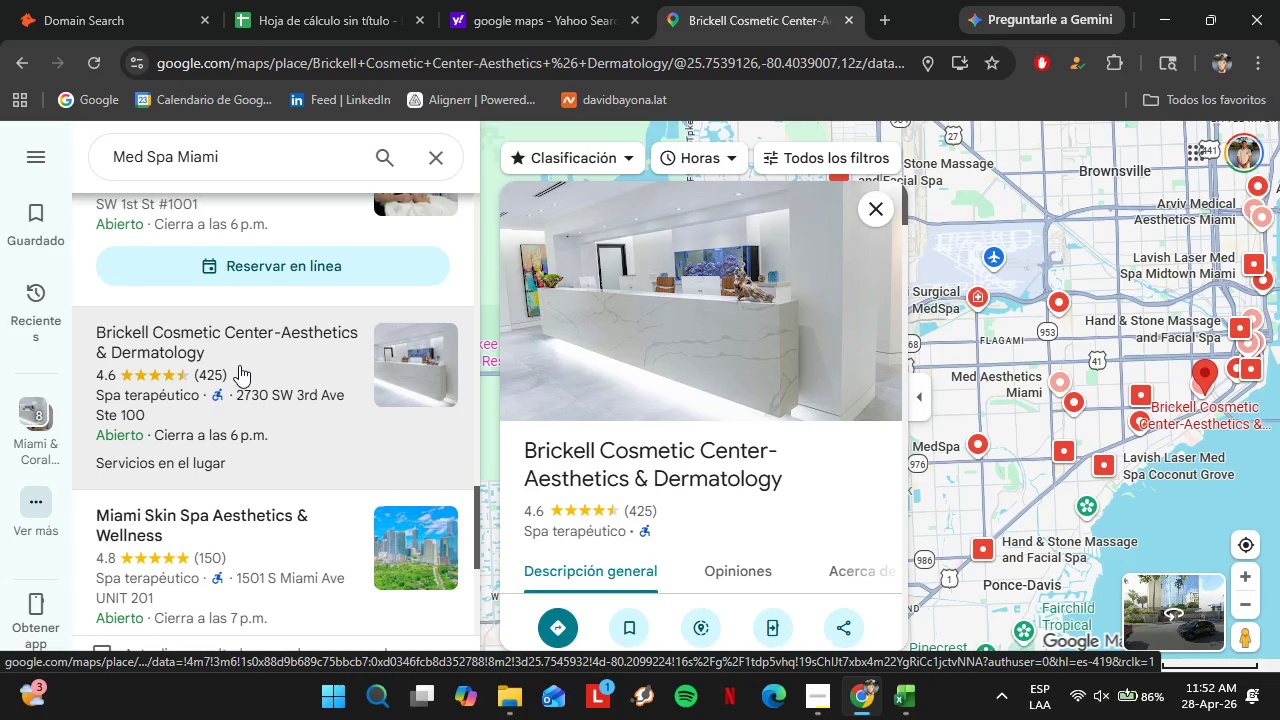 
scroll: coordinate [693, 397], scroll_direction: down, amount: 4.0
 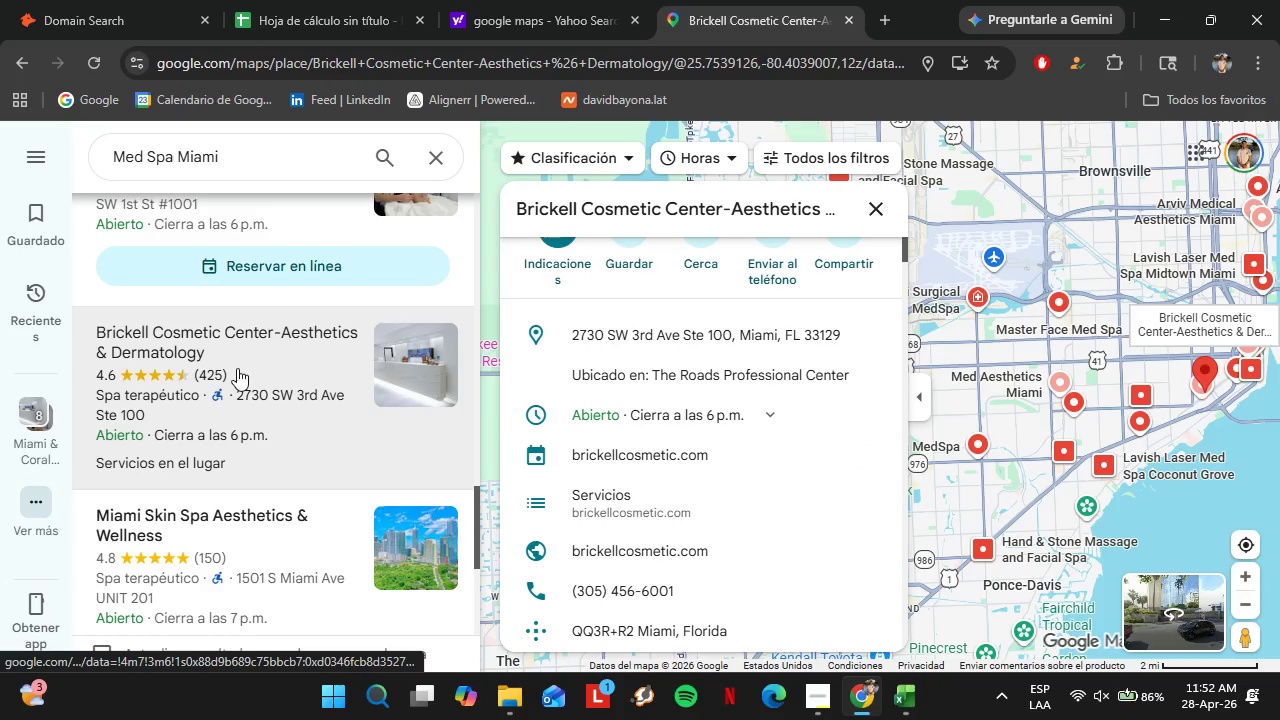 
left_click([867, 544])
 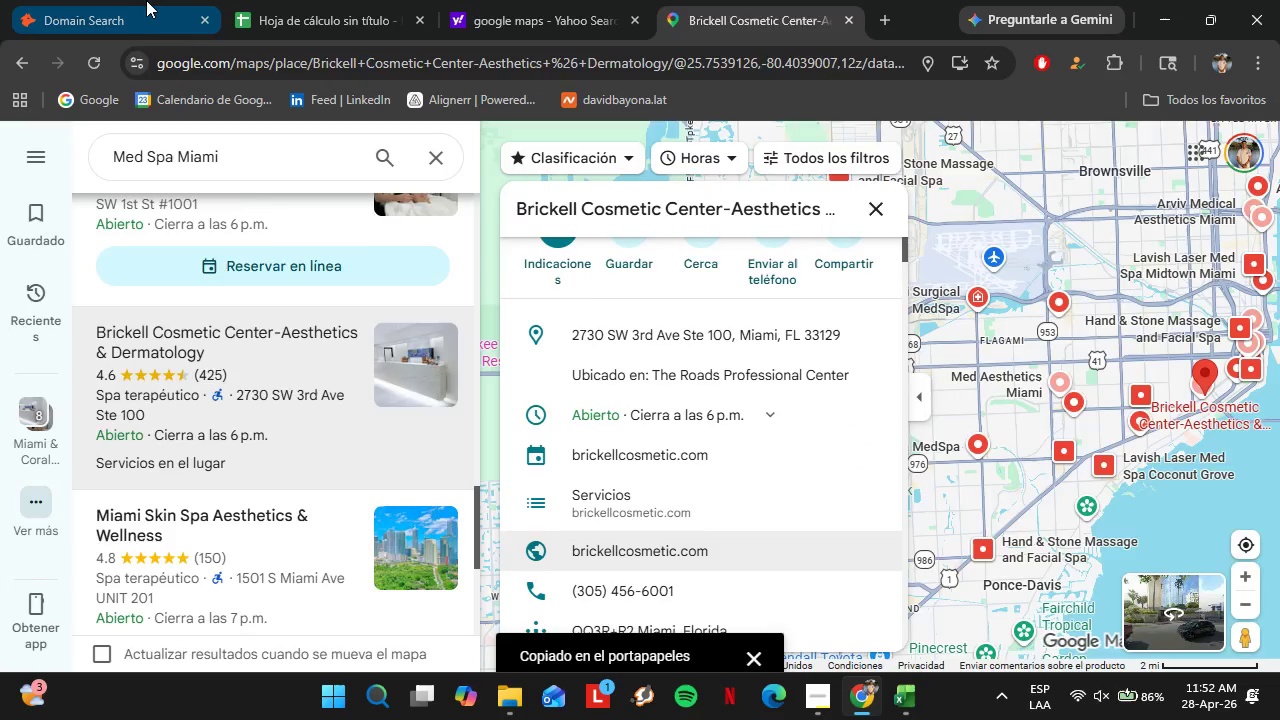 
left_click([135, 0])
 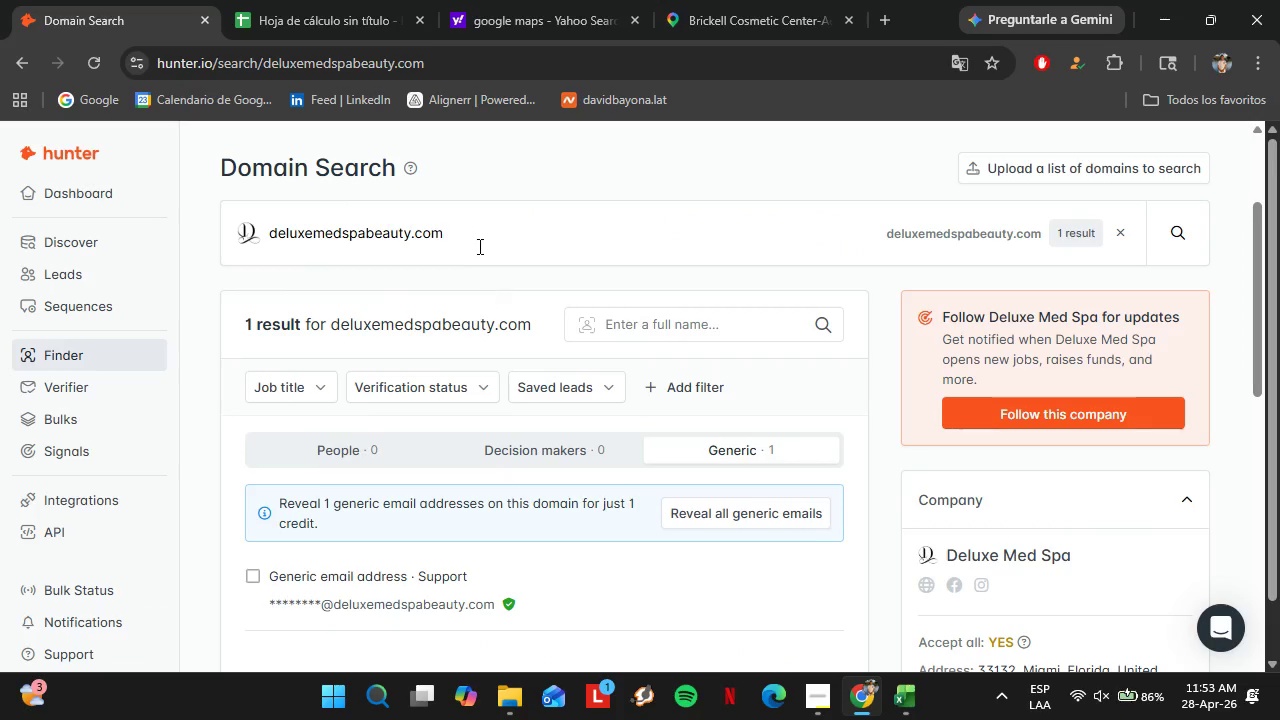 
left_click_drag(start_coordinate=[468, 237], to_coordinate=[242, 222])
 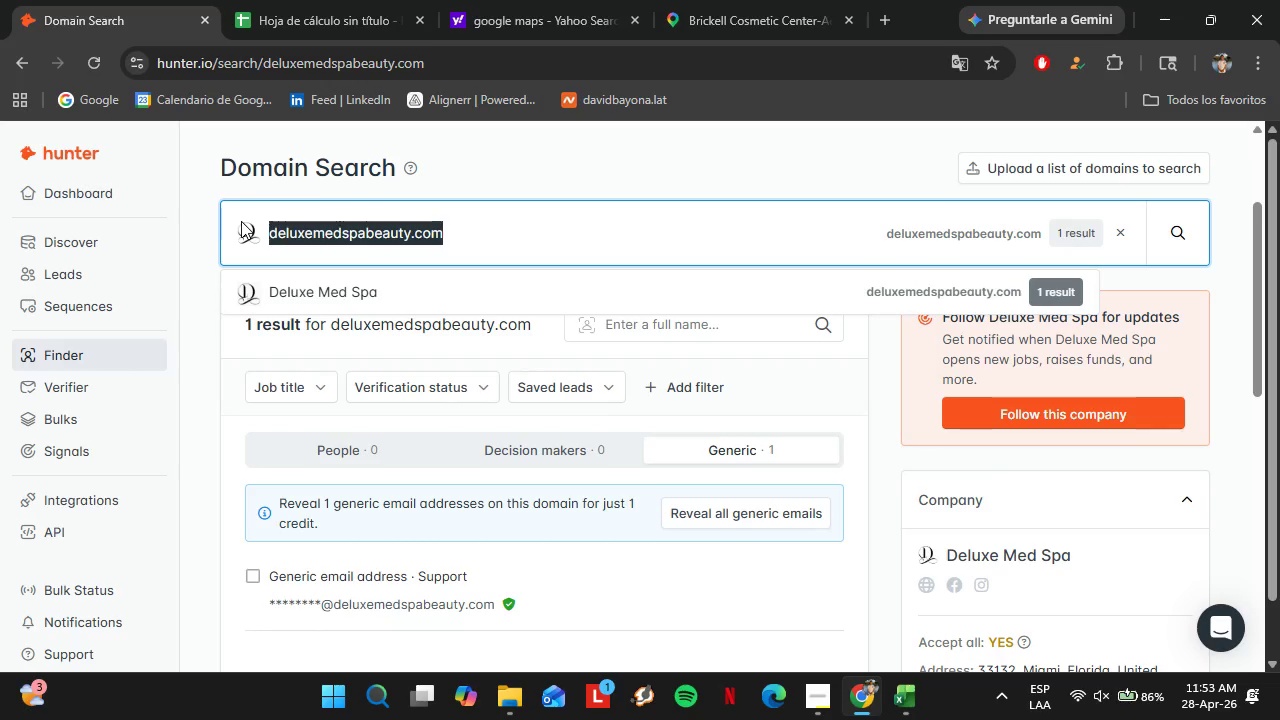 
key(Control+V)
 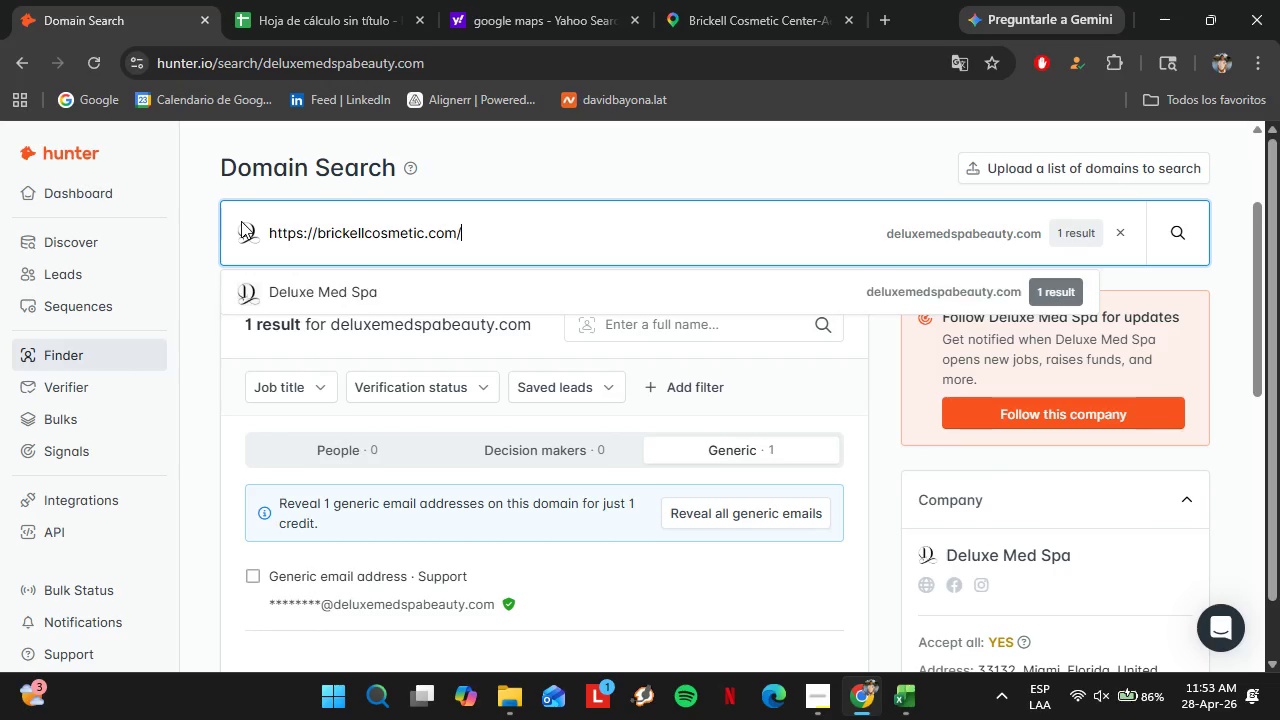 
key(Enter)
 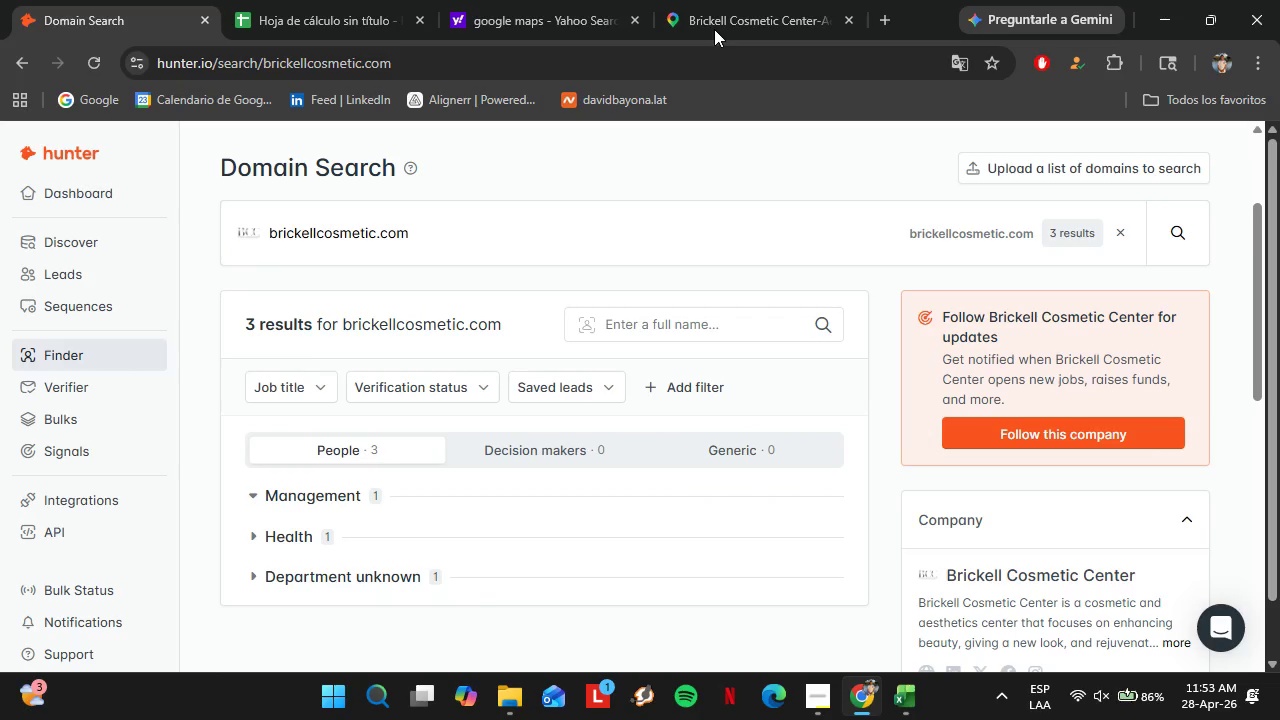 
scroll: coordinate [538, 333], scroll_direction: down, amount: 3.0
 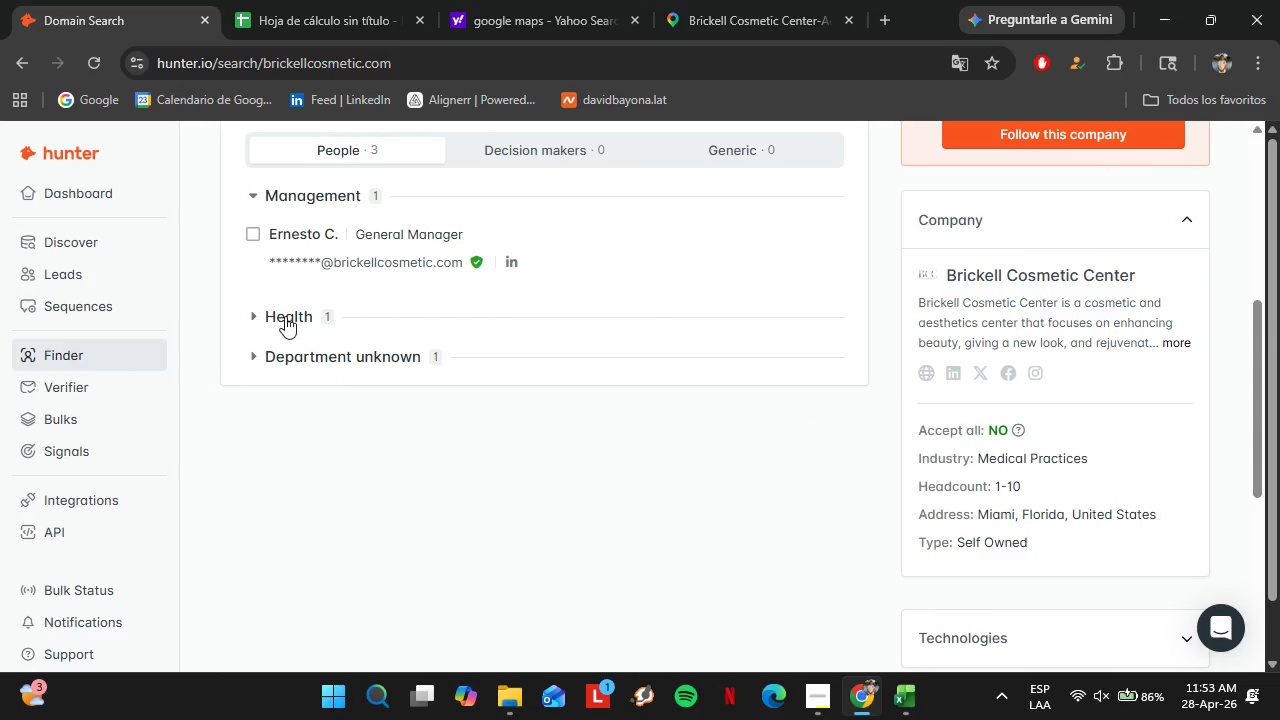 
left_click([286, 316])
 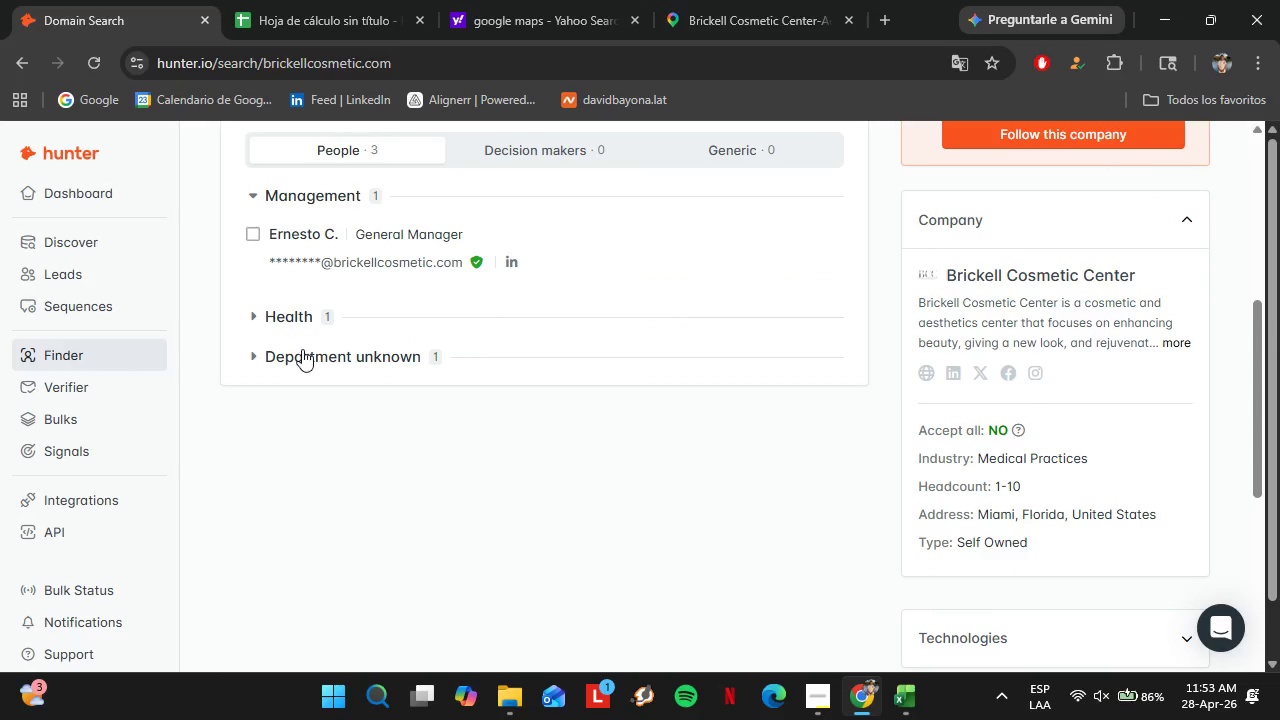 
double_click([304, 350])
 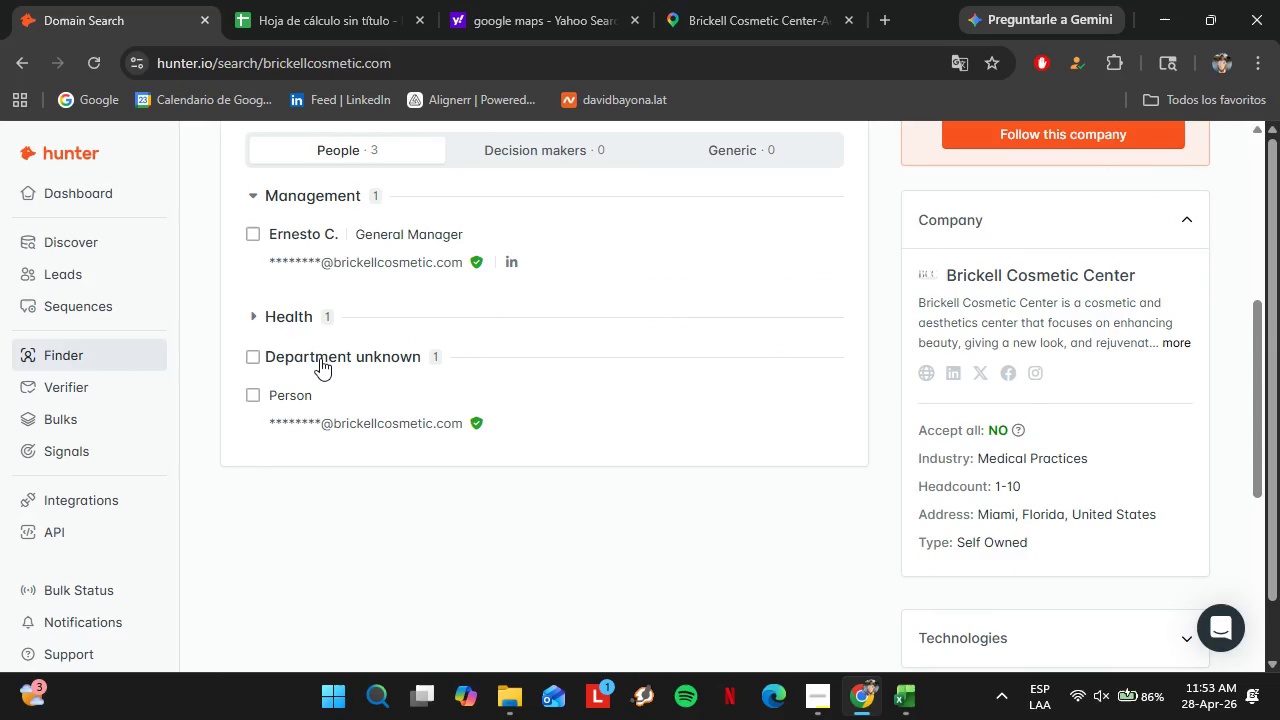 
left_click([320, 358])
 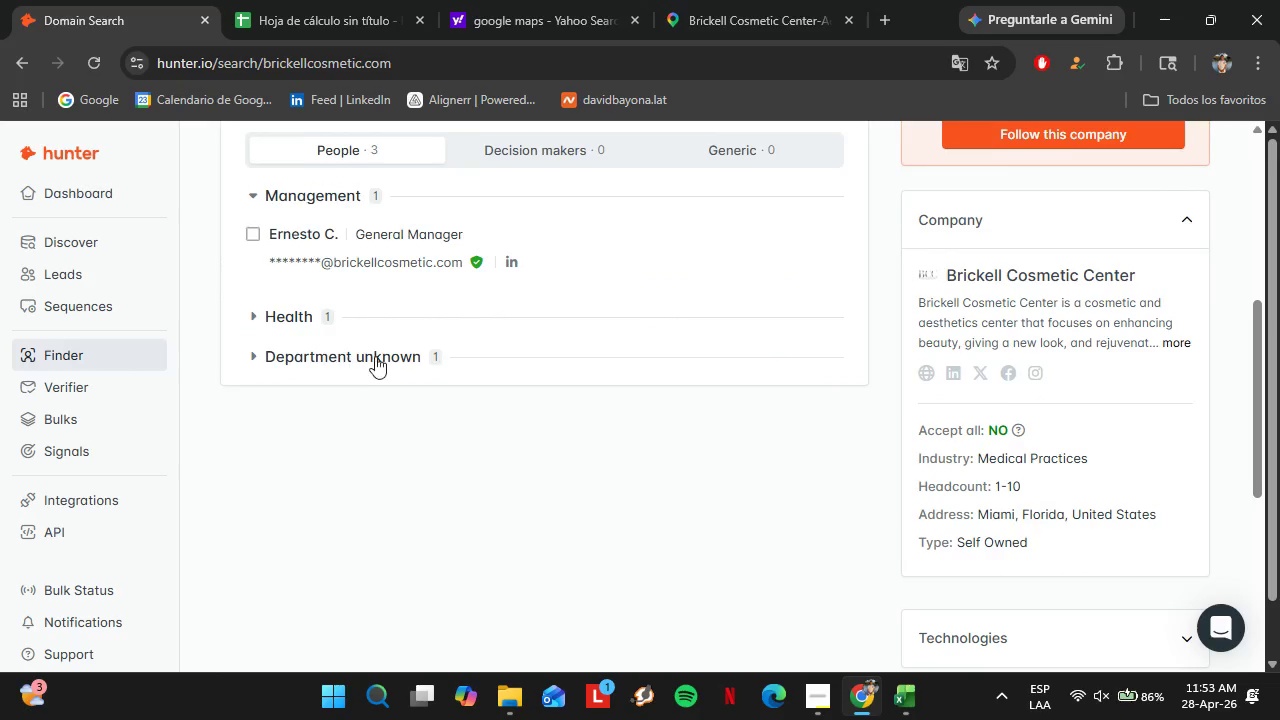 
scroll: coordinate [375, 356], scroll_direction: up, amount: 4.0
 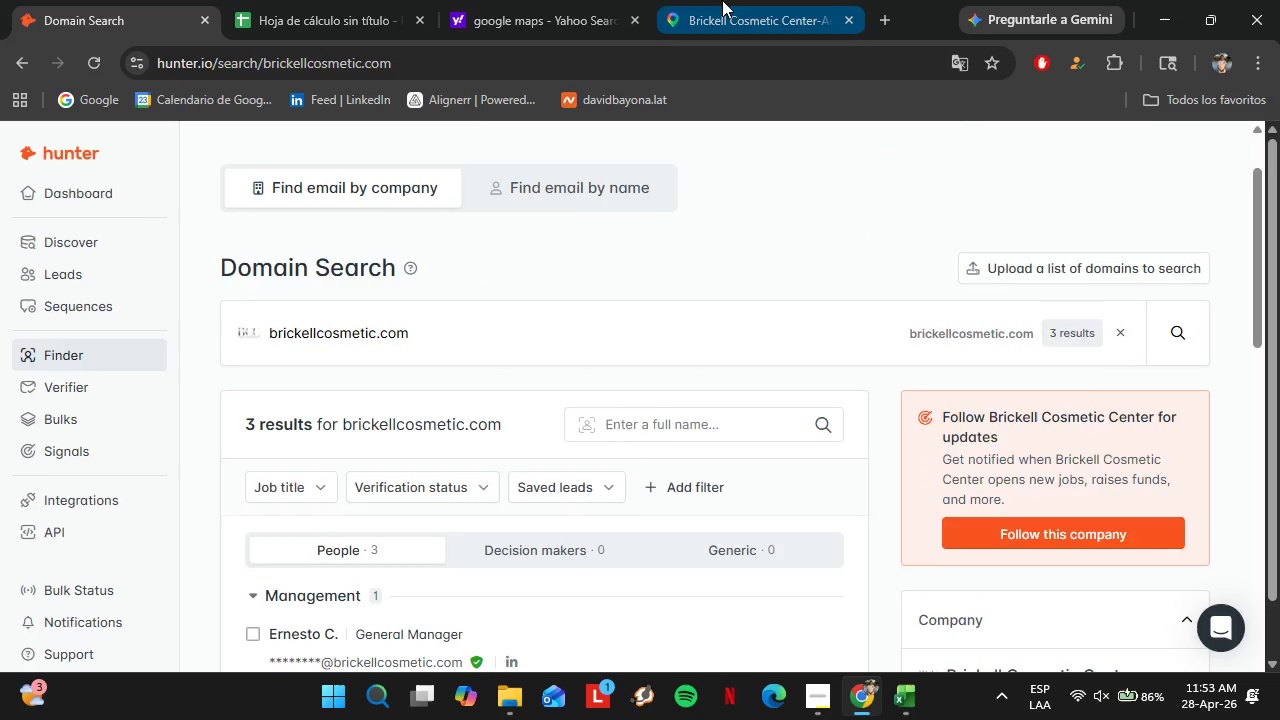 
left_click([722, 0])
 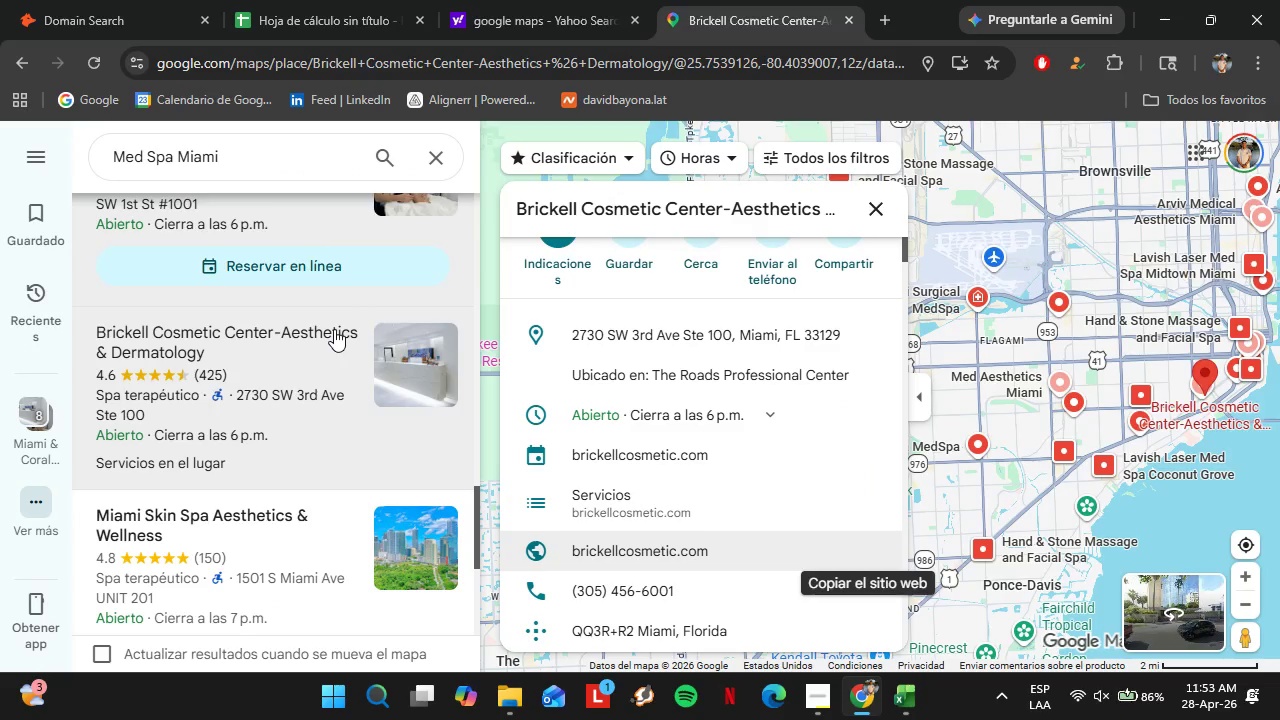 
scroll: coordinate [334, 329], scroll_direction: down, amount: 2.0
 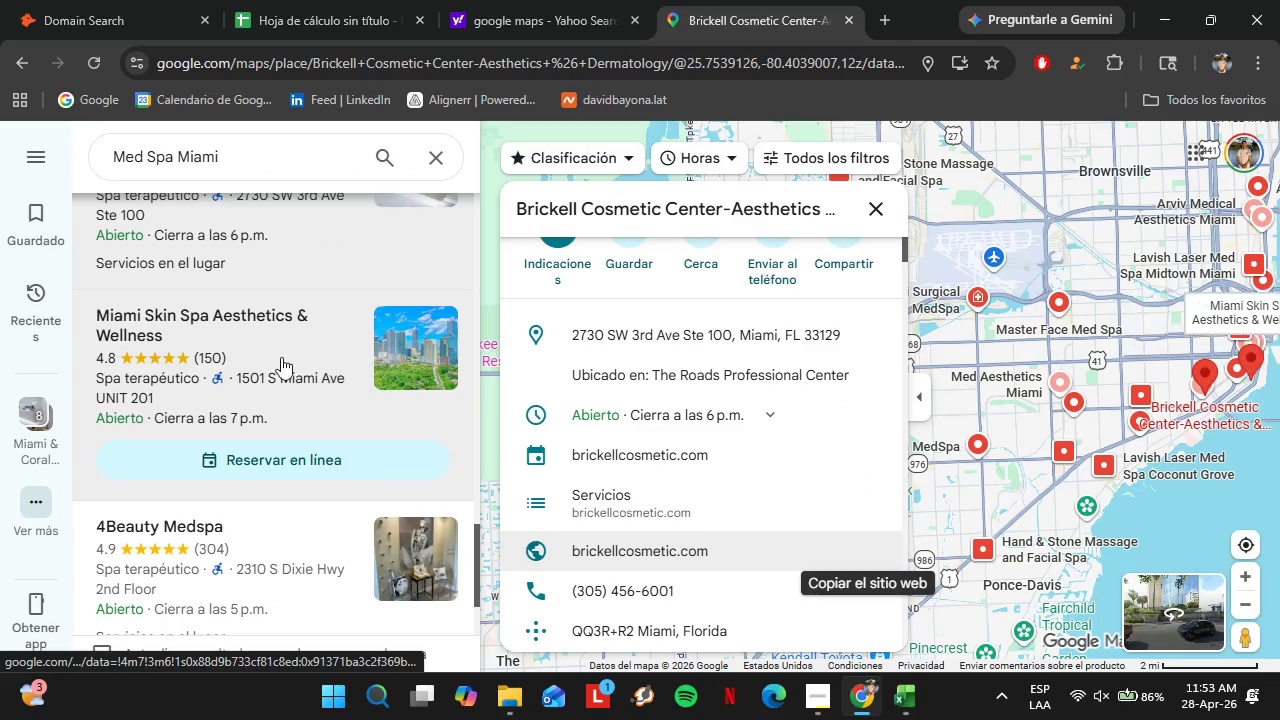 
left_click([281, 356])
 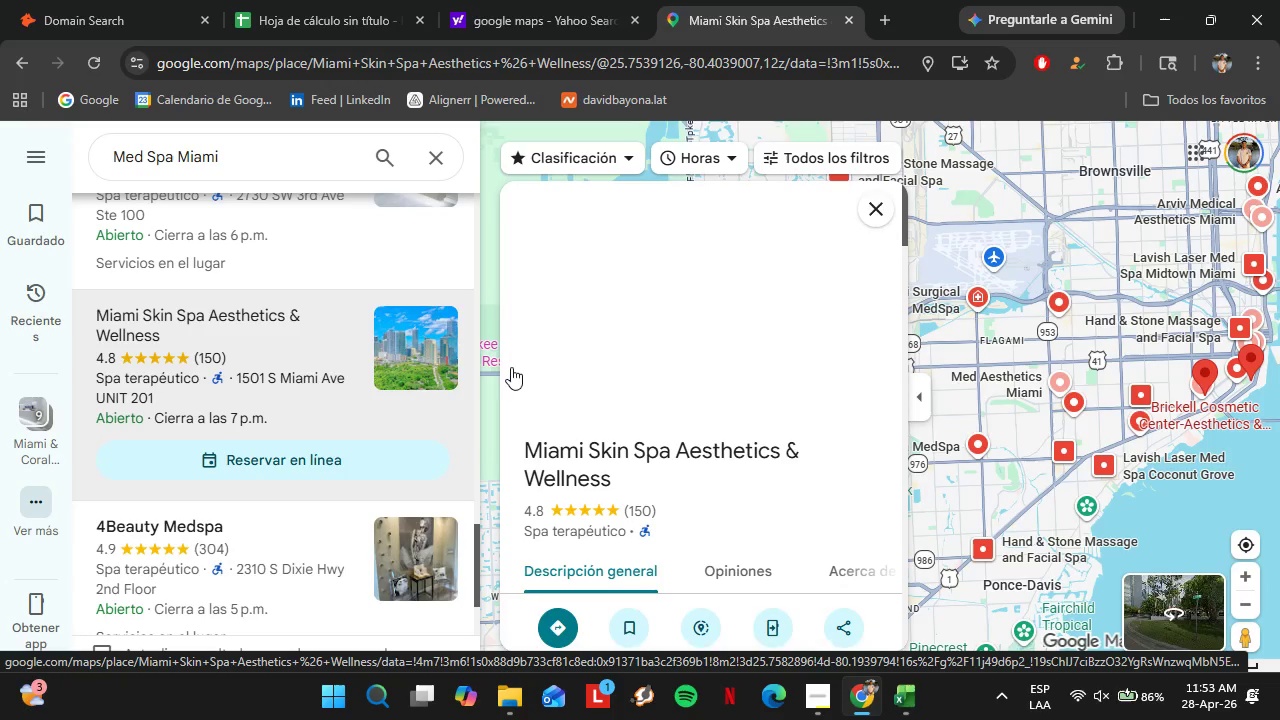 
scroll: coordinate [768, 466], scroll_direction: down, amount: 5.0
 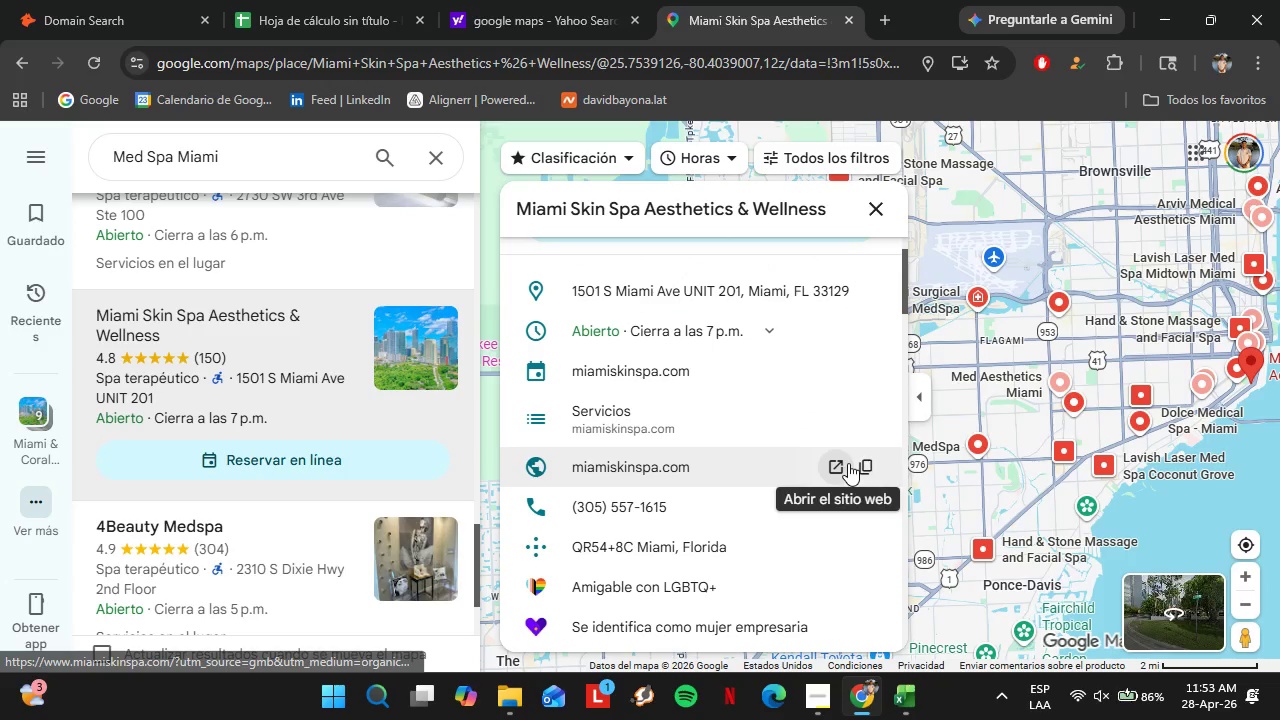 
left_click([868, 459])
 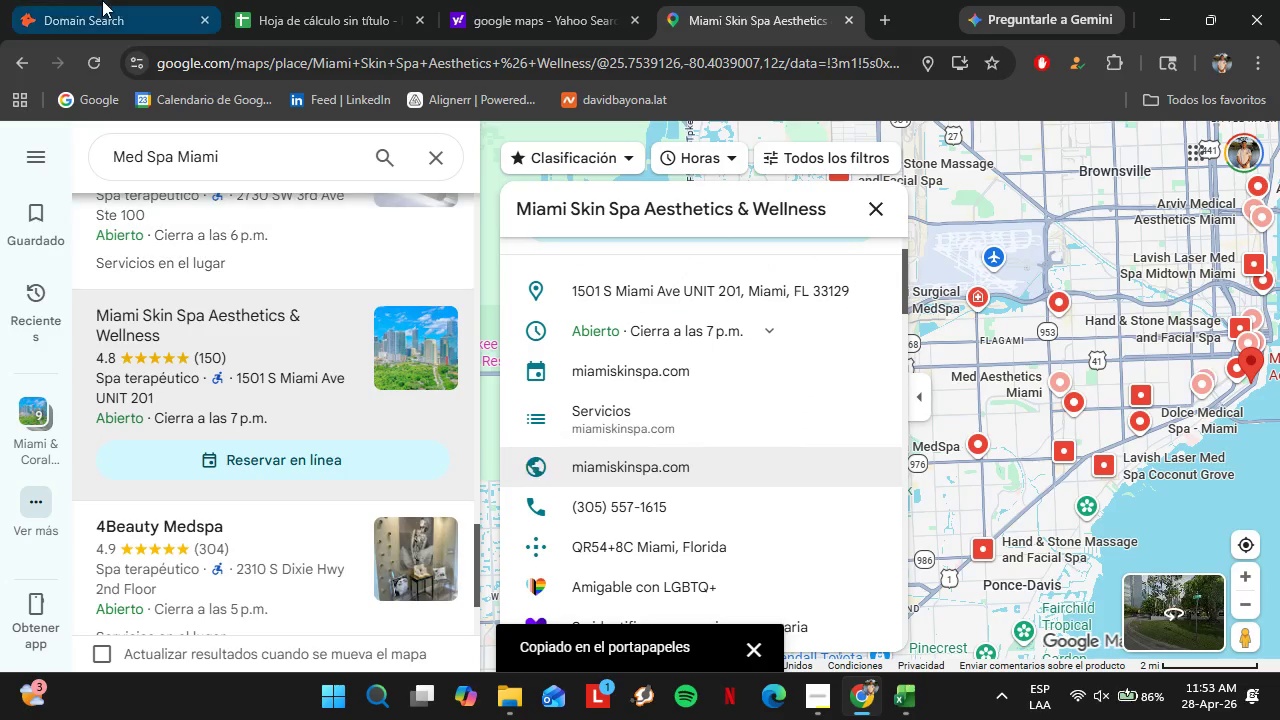 
left_click([102, 0])
 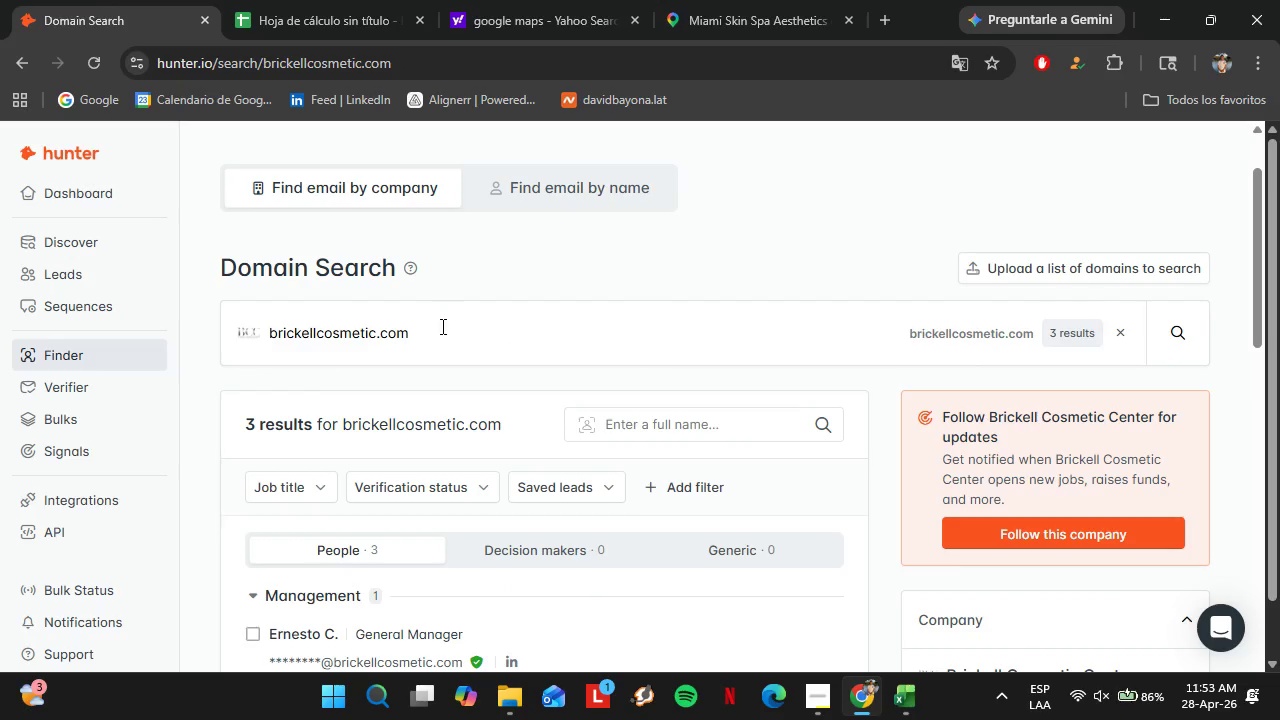 
left_click_drag(start_coordinate=[436, 329], to_coordinate=[221, 311])
 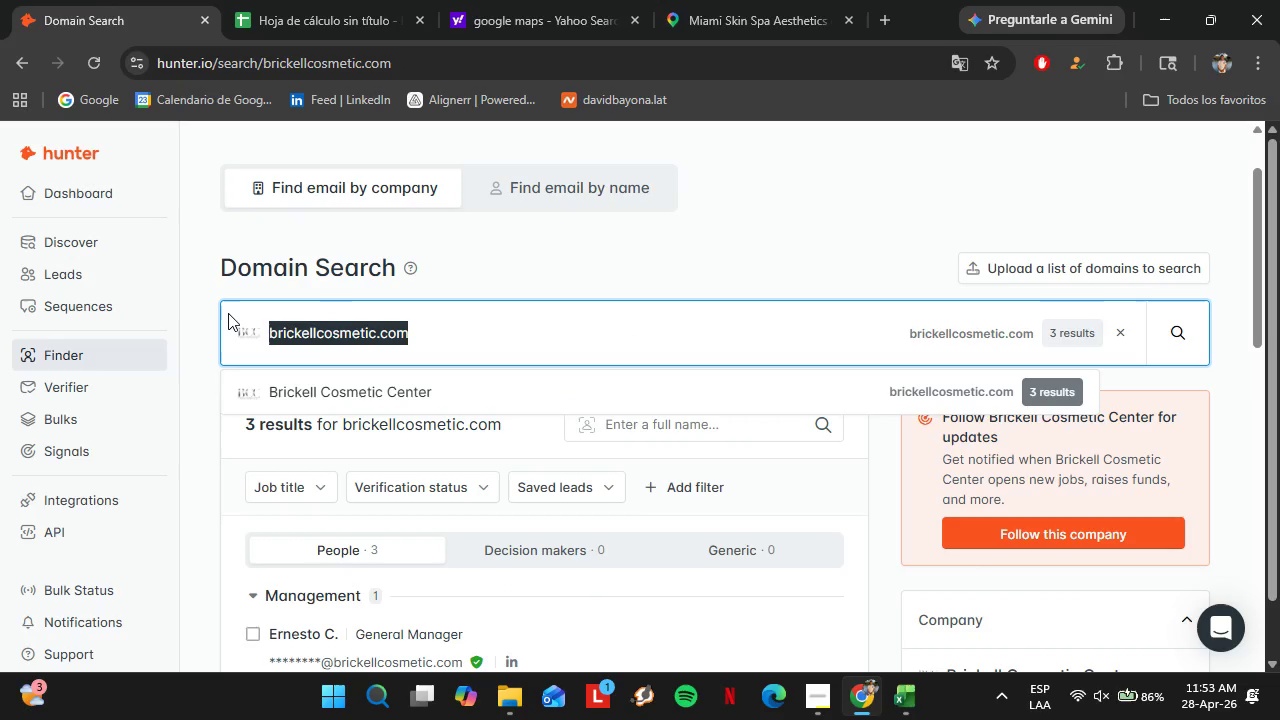 
key(Control+V)
 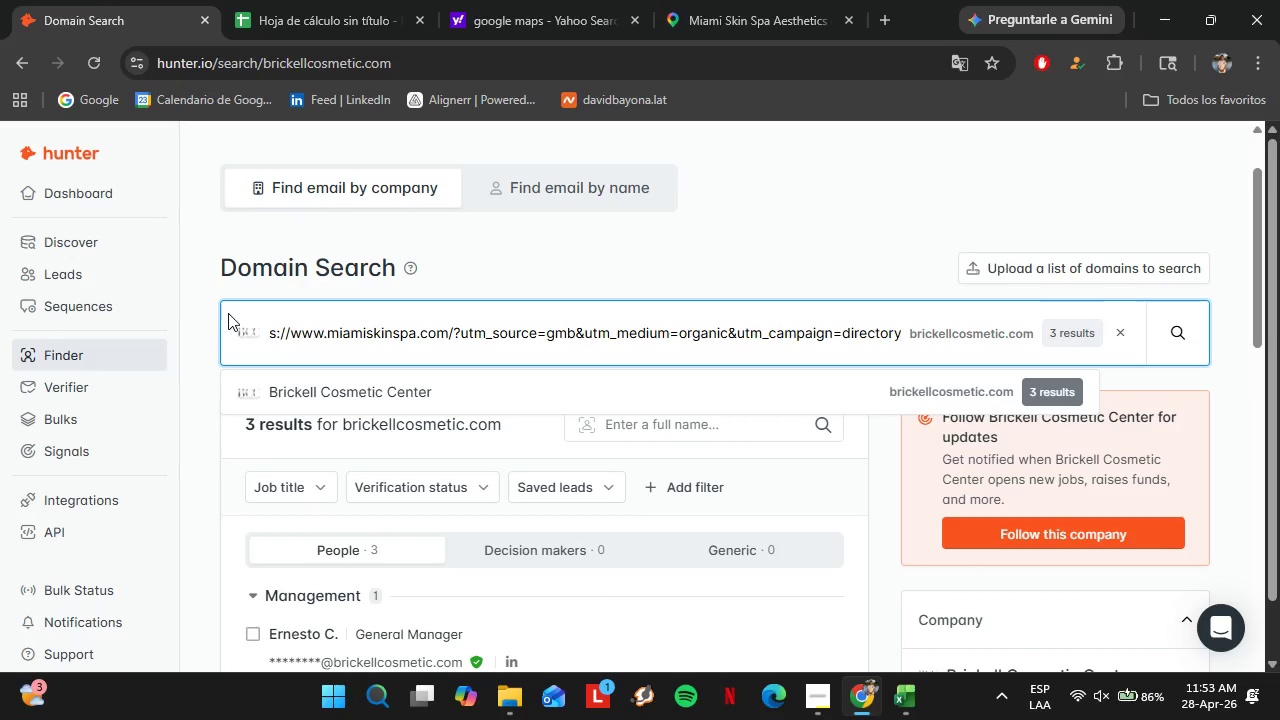 
key(Enter)
 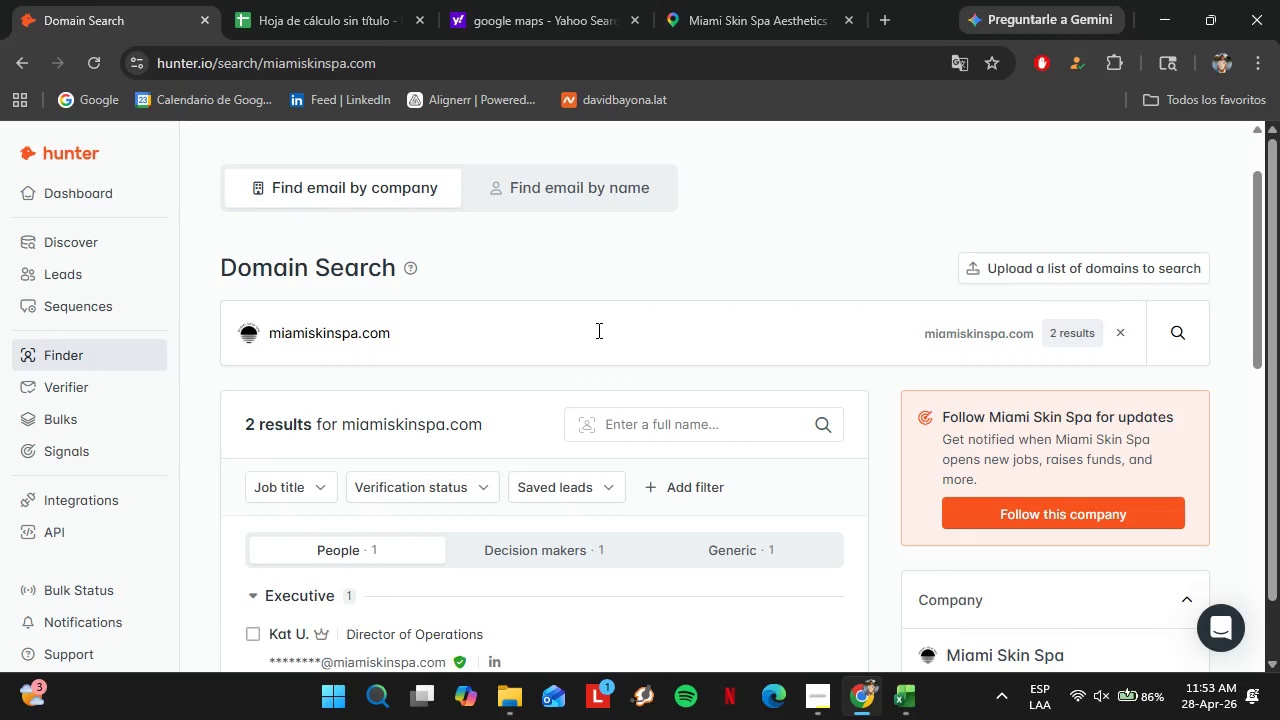 
scroll: coordinate [580, 336], scroll_direction: down, amount: 3.0
 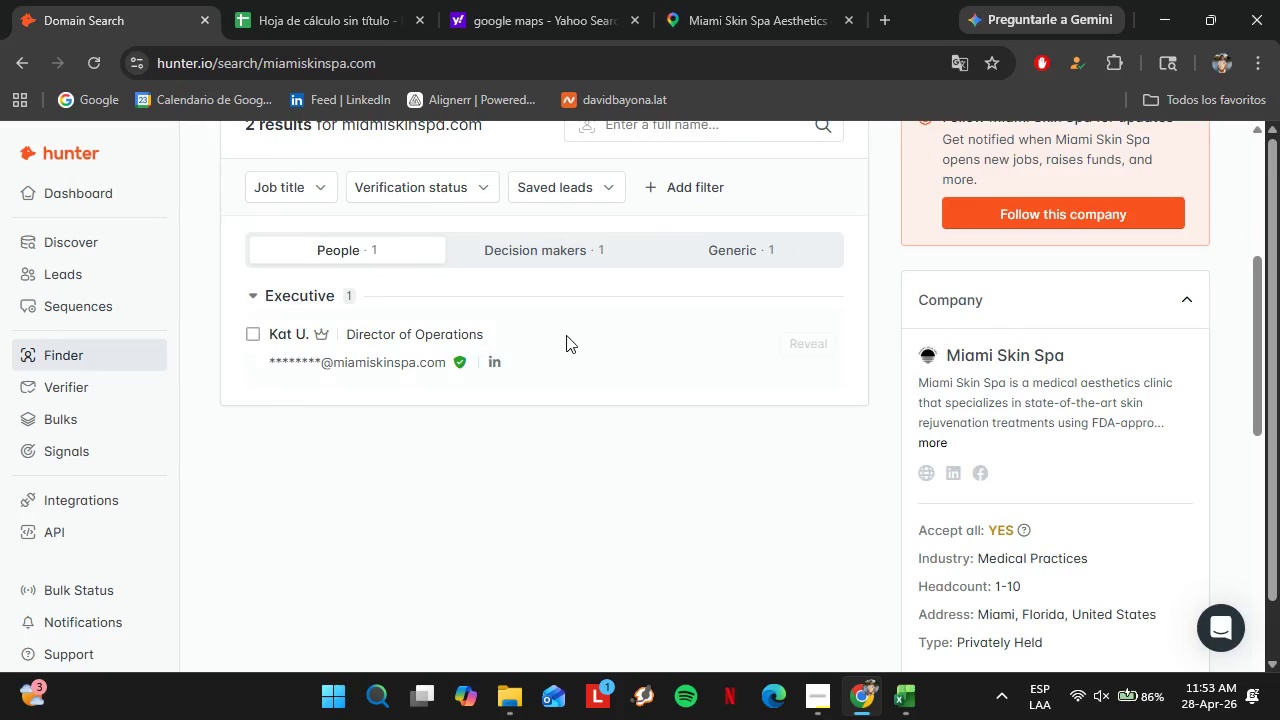 
left_click([725, 0])
 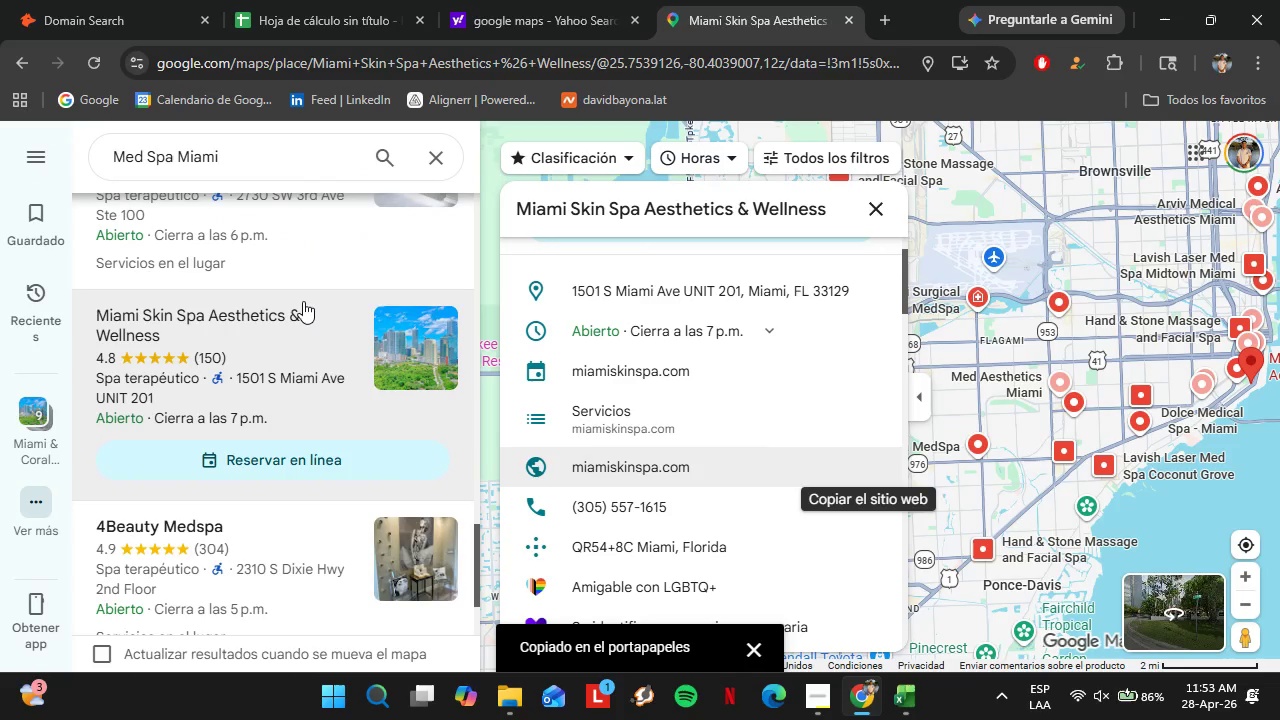 
scroll: coordinate [567, 335], scroll_direction: up, amount: 2.0
 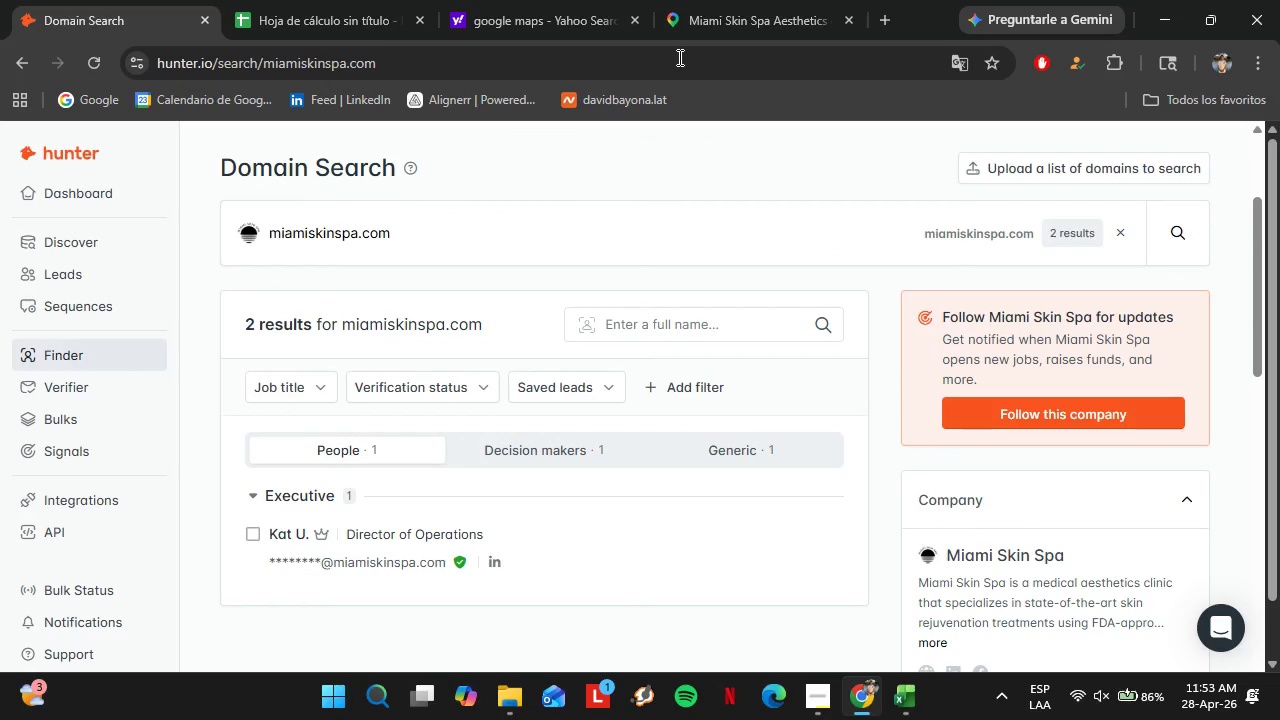 
scroll: coordinate [144, 310], scroll_direction: down, amount: 2.0
 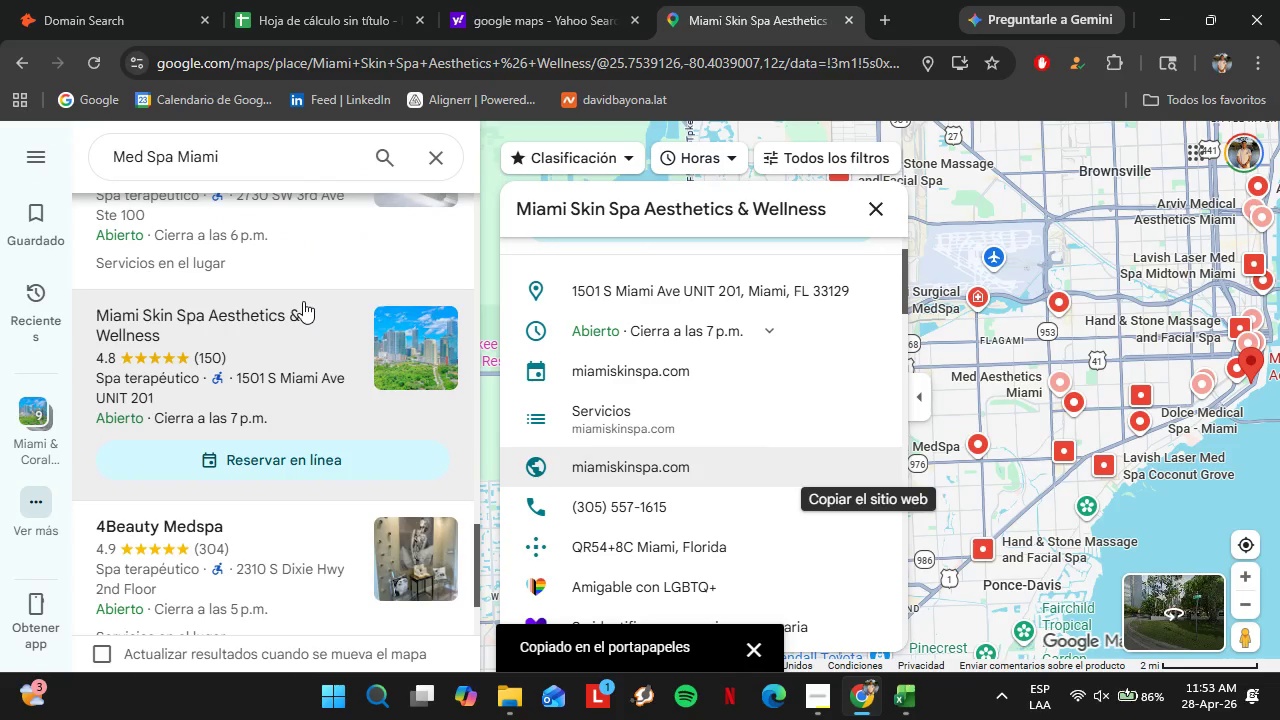 
left_click([249, 369])
 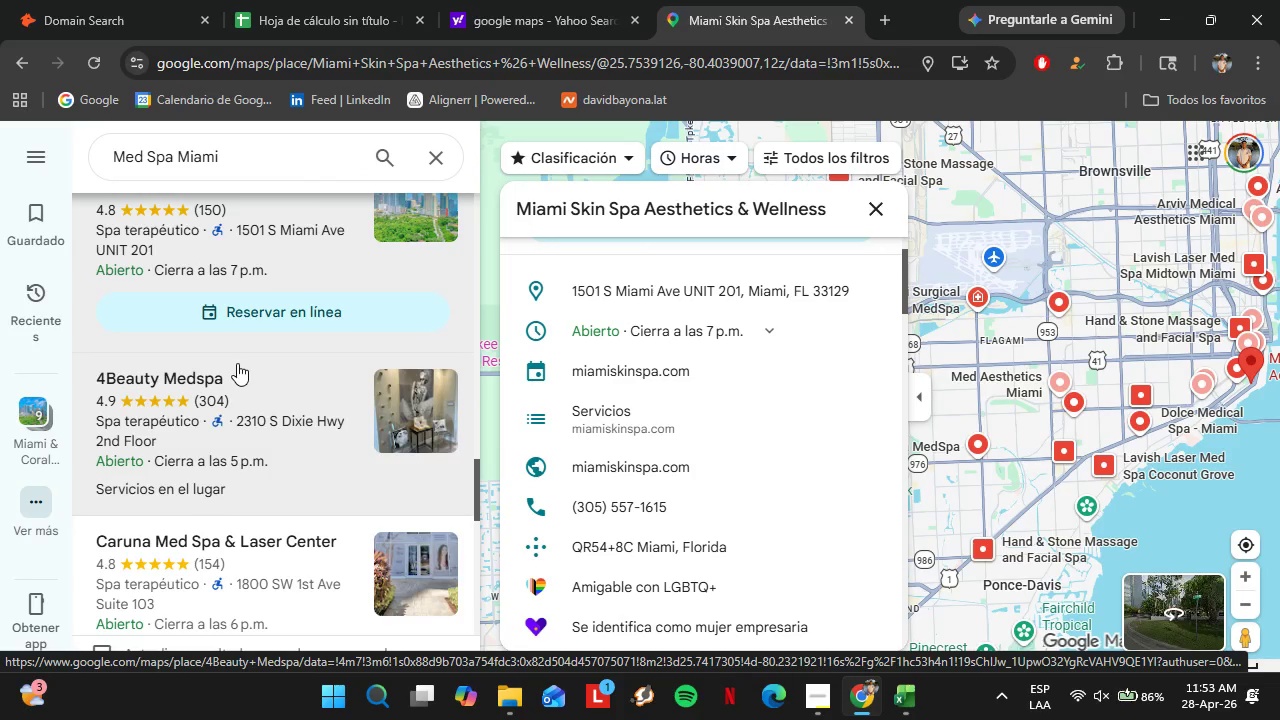 
left_click([252, 399])
 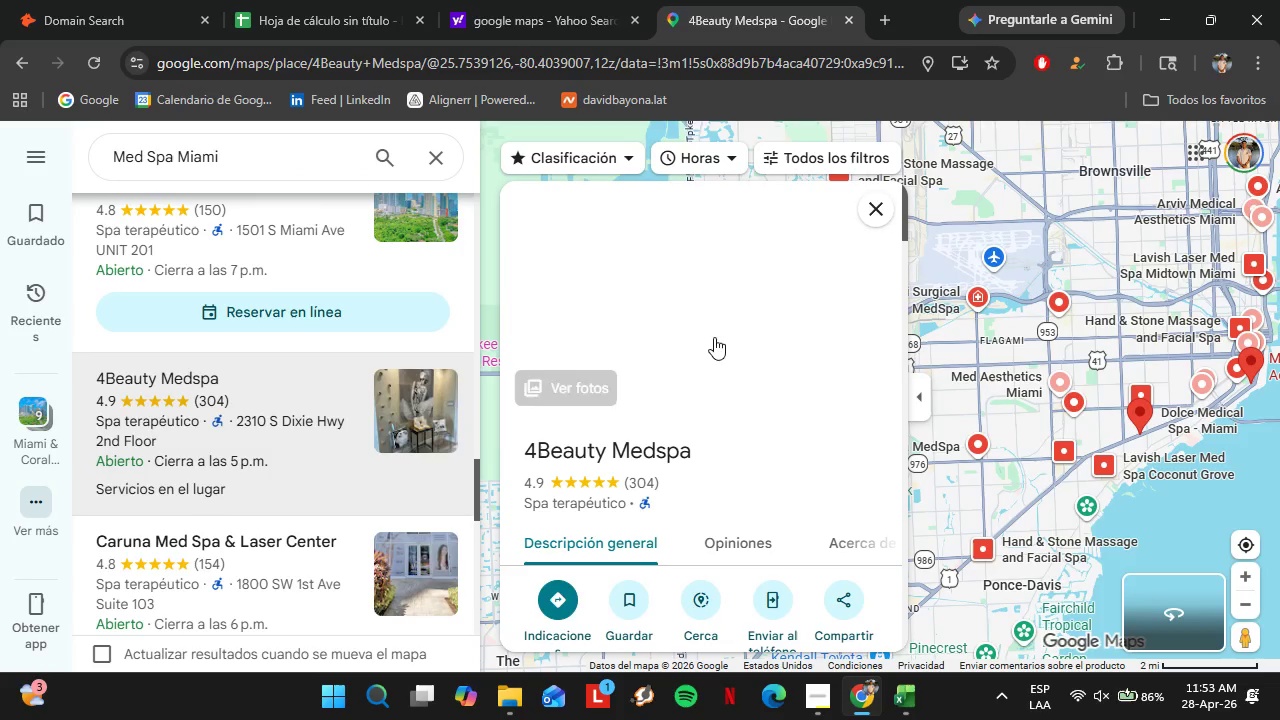 
scroll: coordinate [711, 329], scroll_direction: down, amount: 5.0
 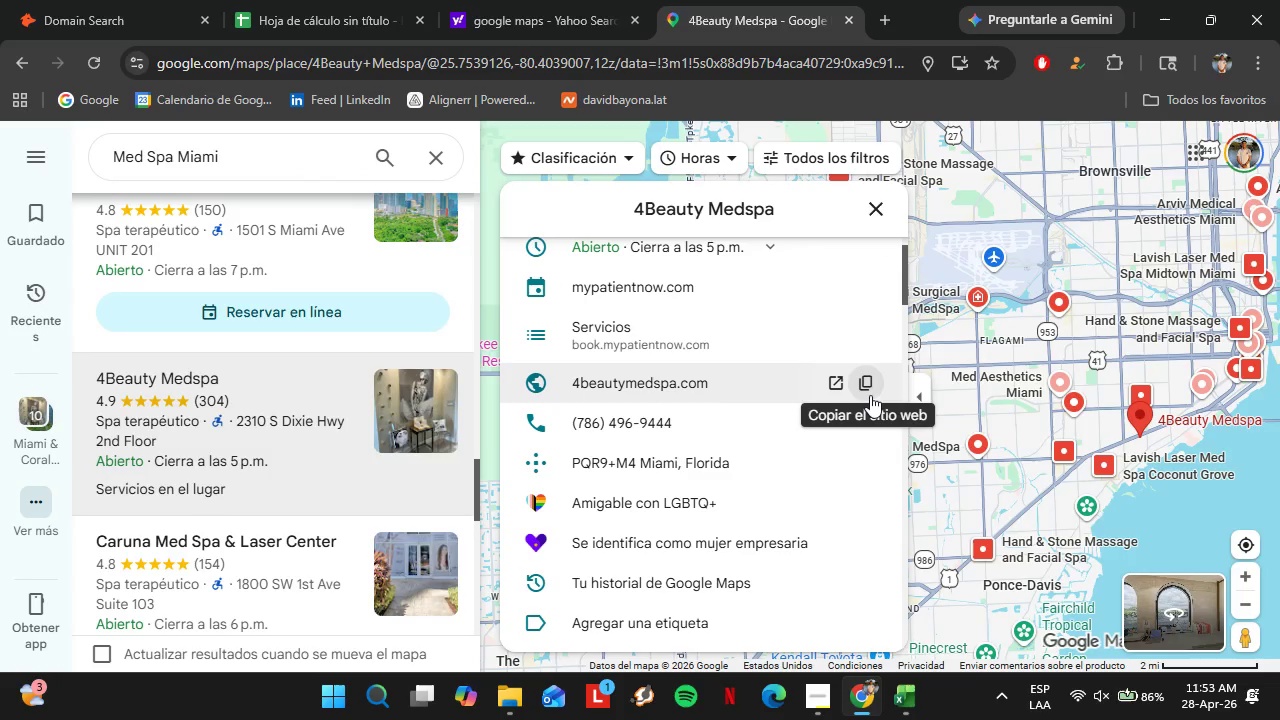 
left_click([869, 394])
 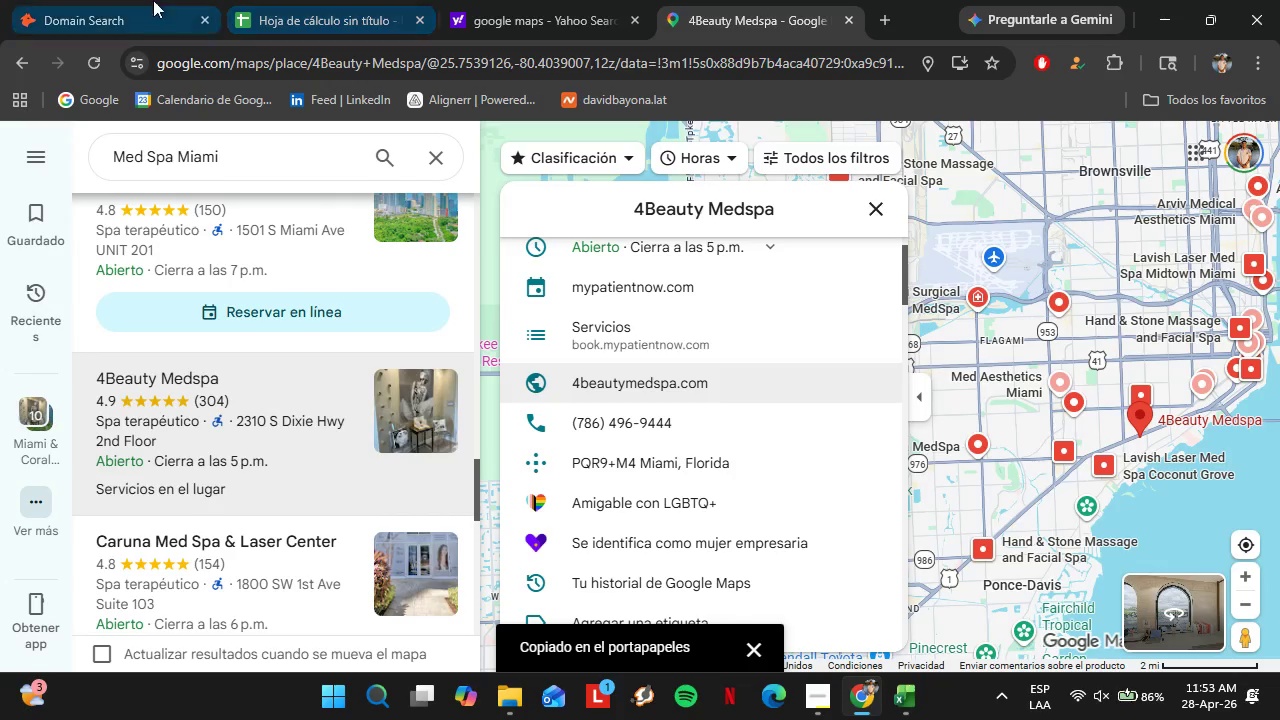 
left_click([115, 0])
 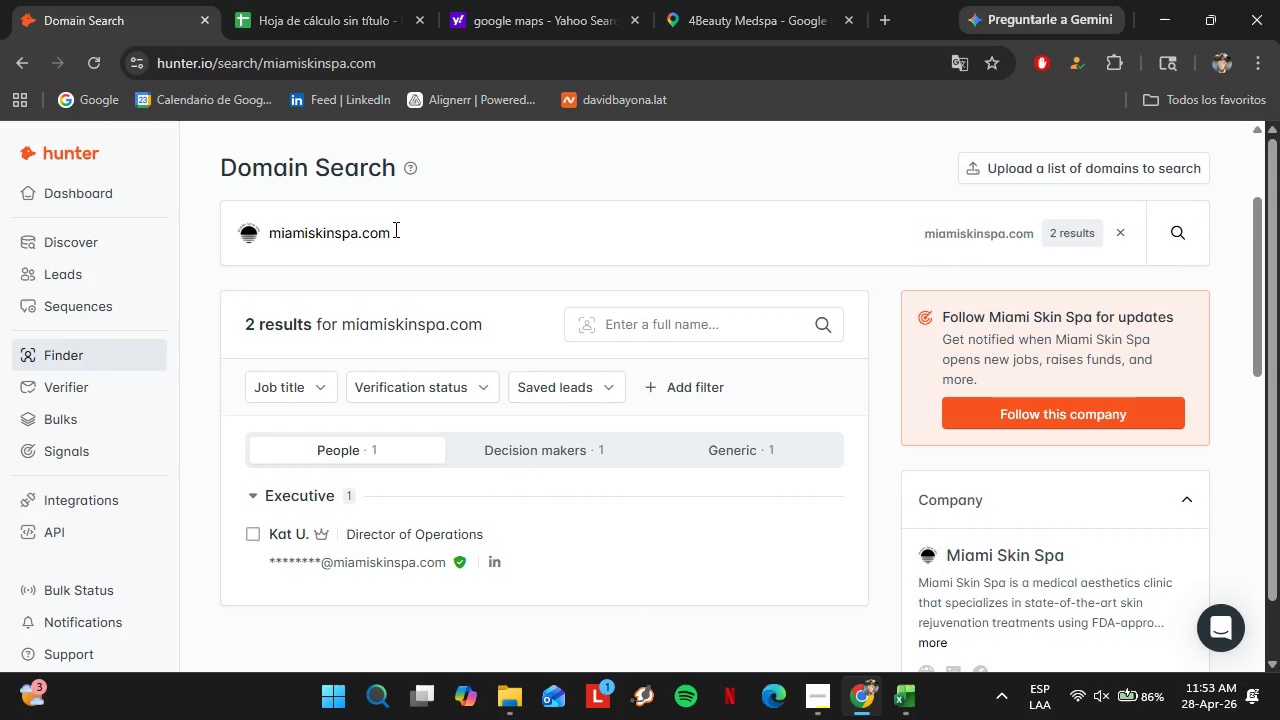 
left_click_drag(start_coordinate=[393, 227], to_coordinate=[251, 229])
 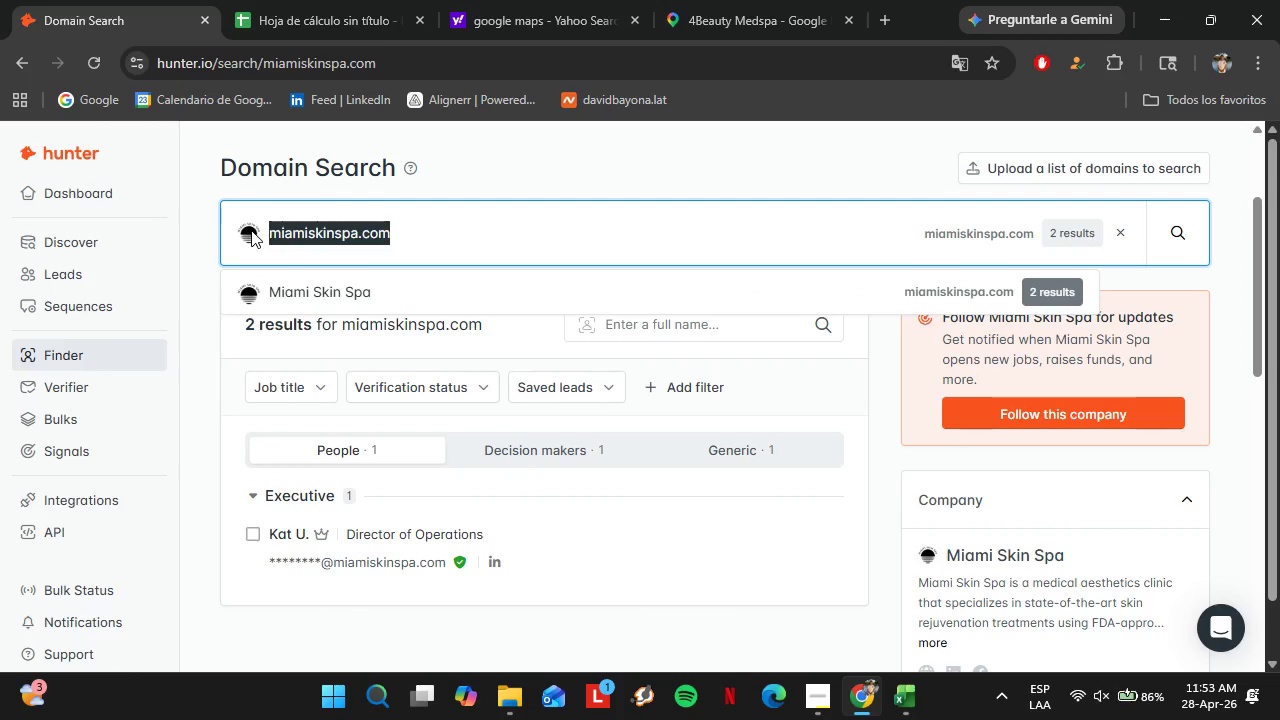 
key(Control+V)
 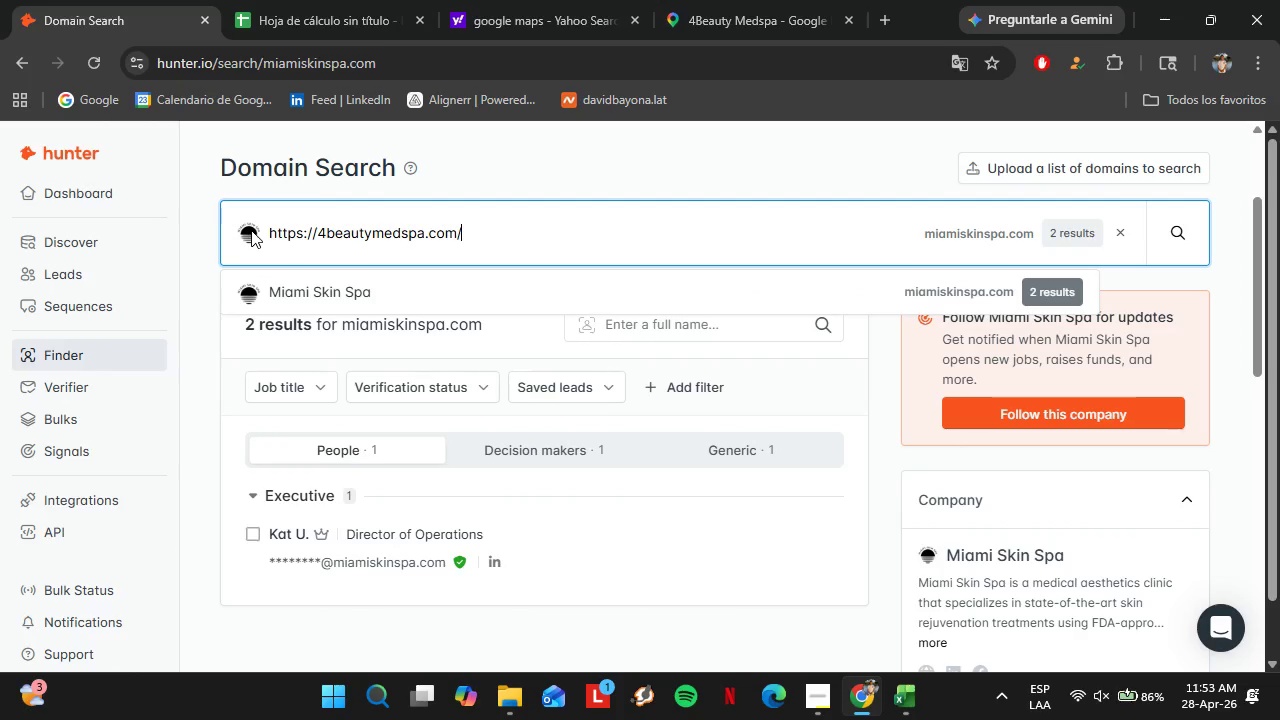 
key(Enter)
 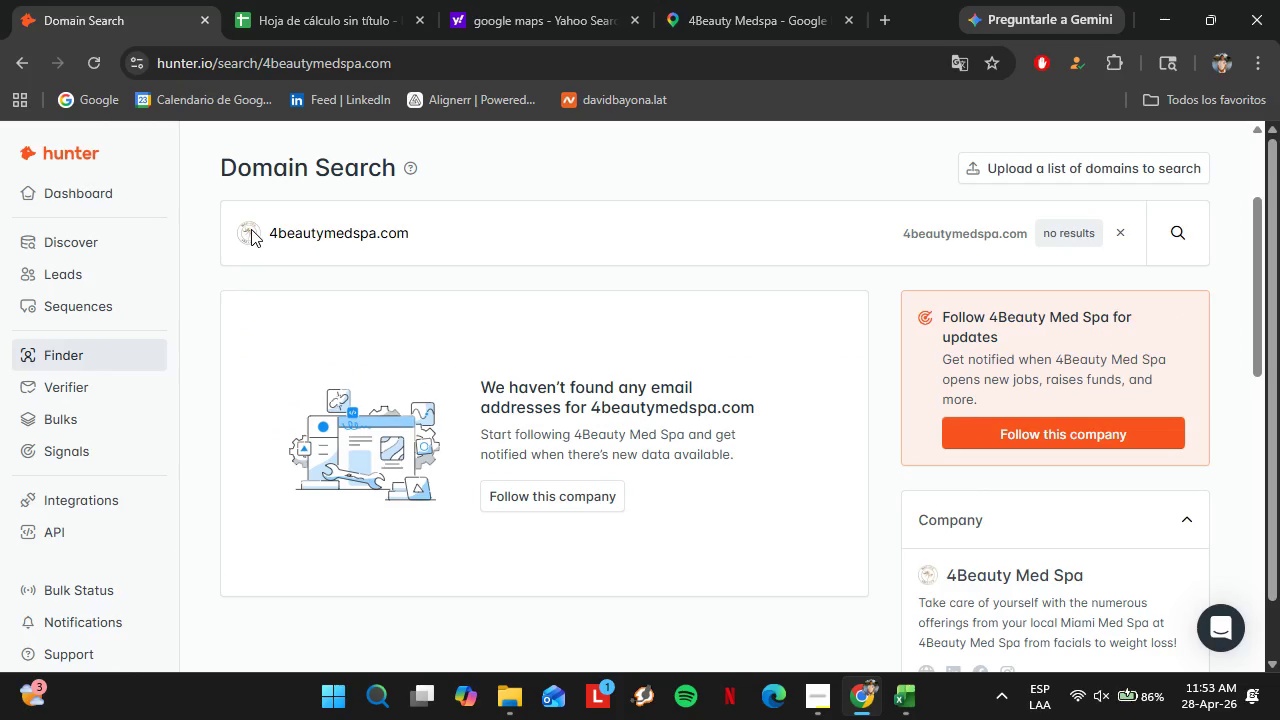 
wait(10.28)
 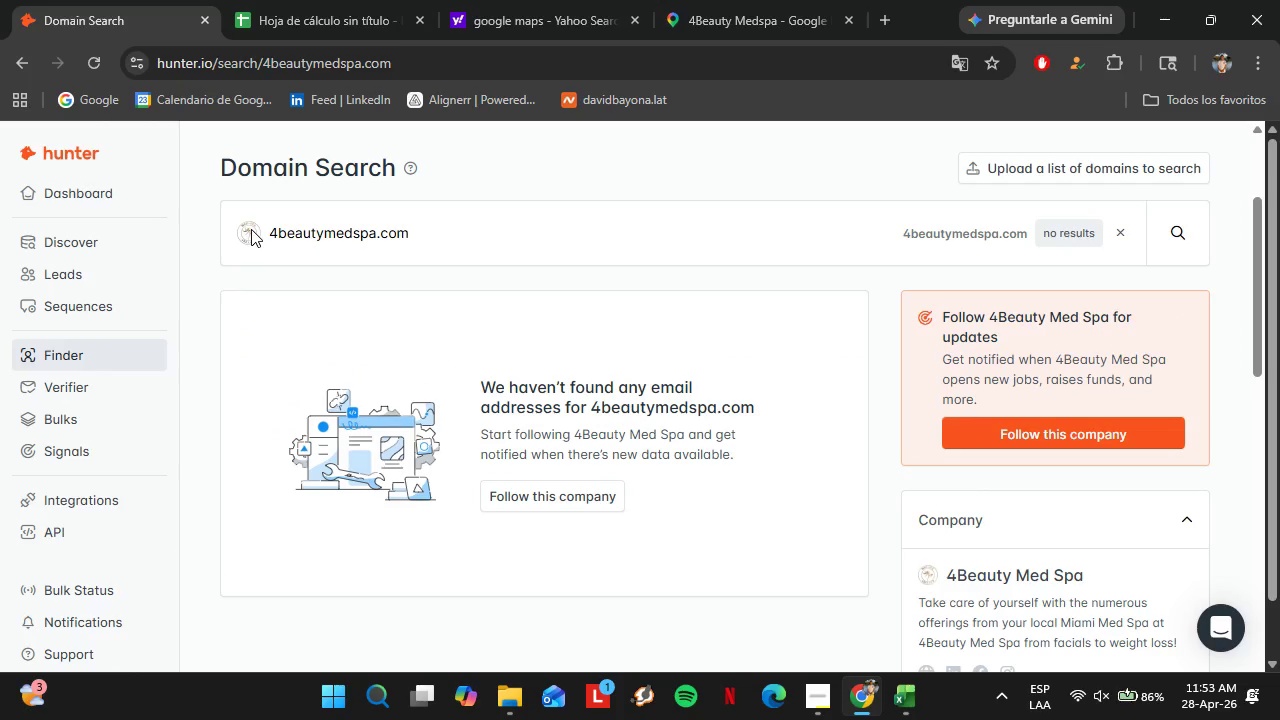 
left_click([672, 0])
 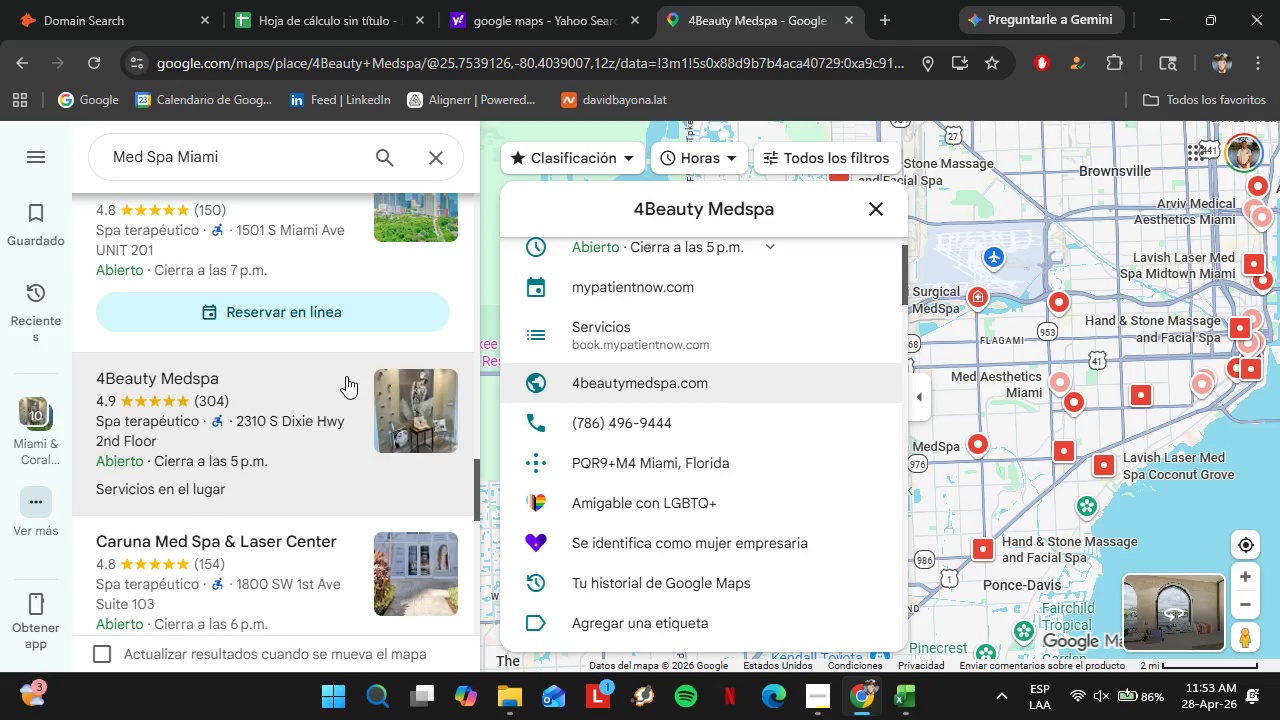 
scroll: coordinate [302, 381], scroll_direction: down, amount: 3.0
 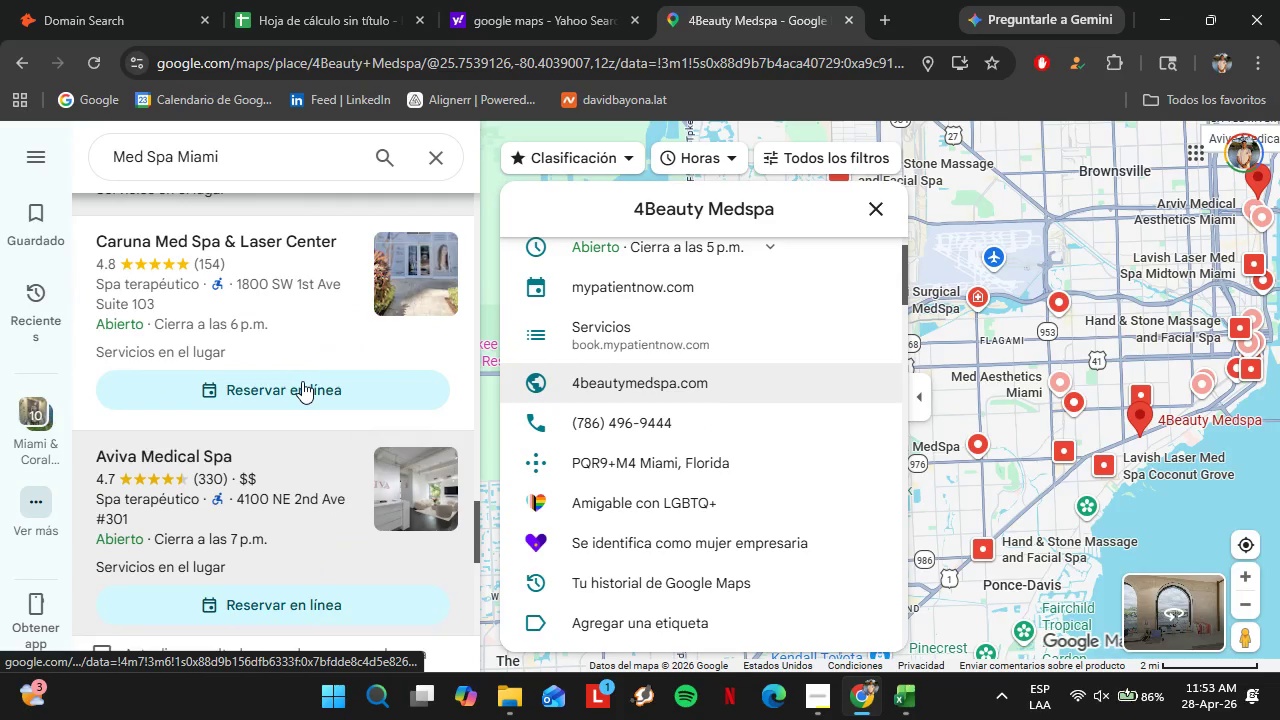 
left_click([258, 313])
 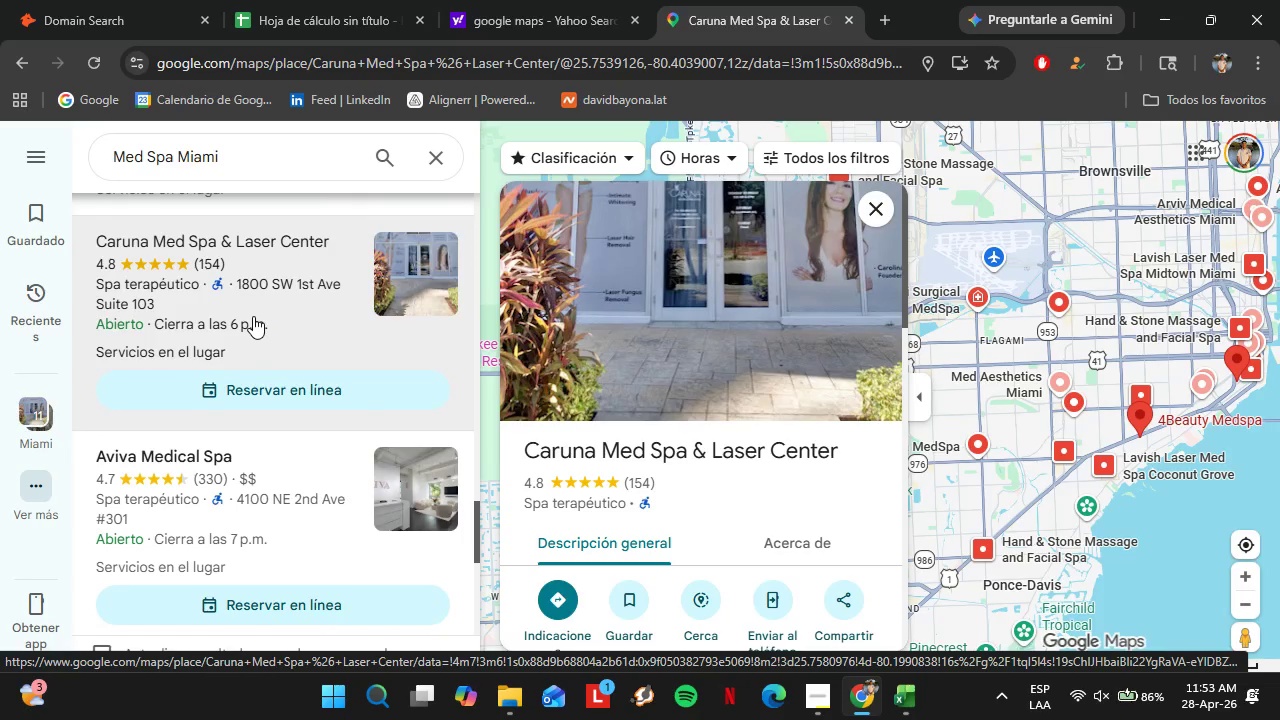 
scroll: coordinate [629, 398], scroll_direction: down, amount: 6.0
 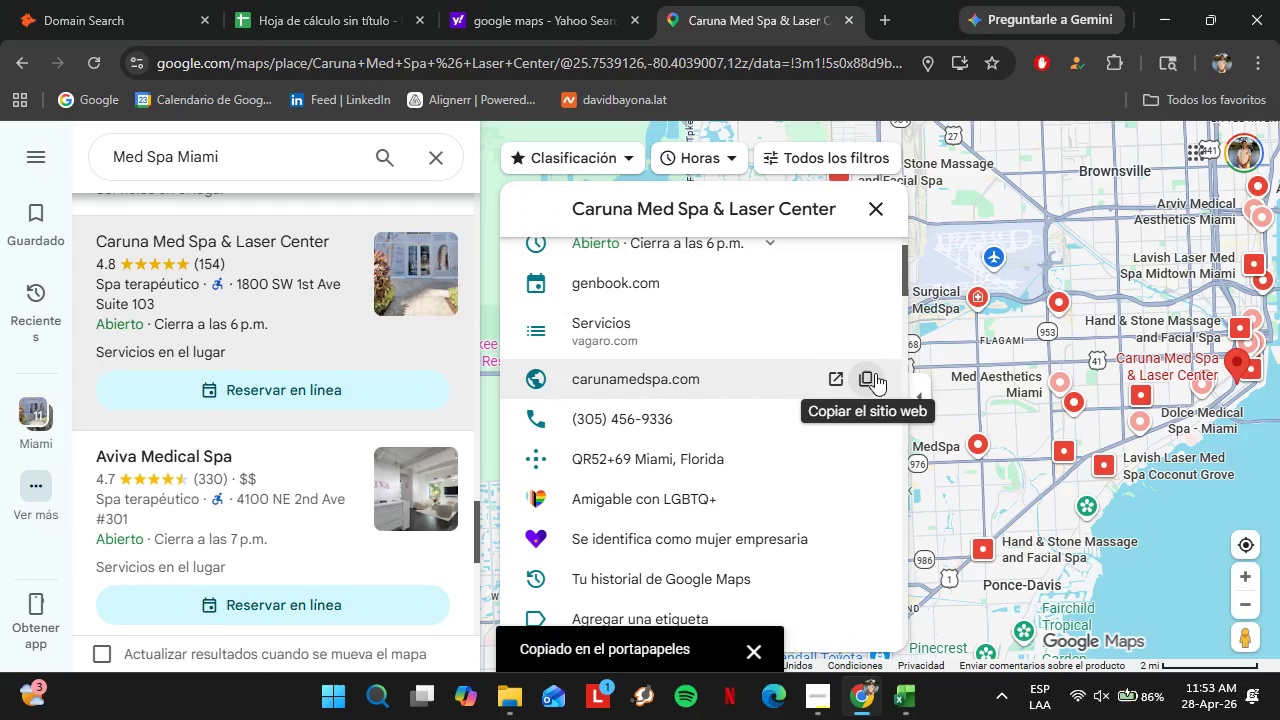 
left_click([72, 0])
 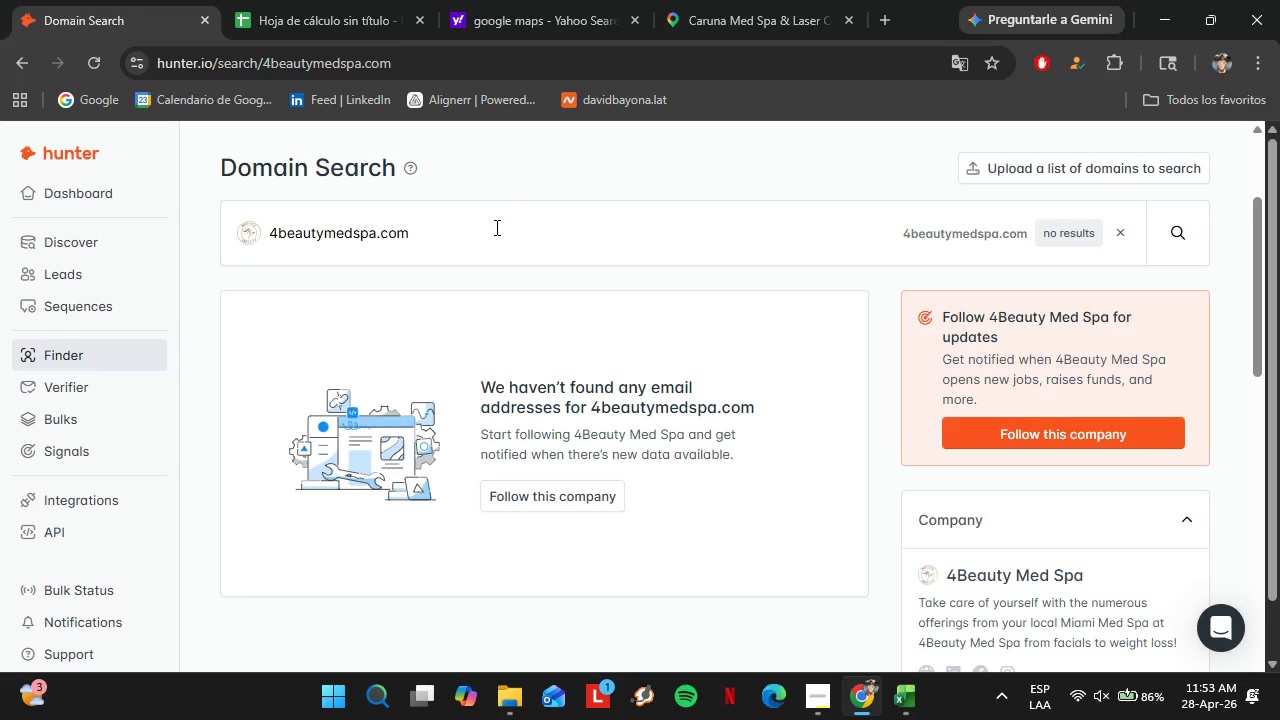 
left_click_drag(start_coordinate=[481, 229], to_coordinate=[357, 233])
 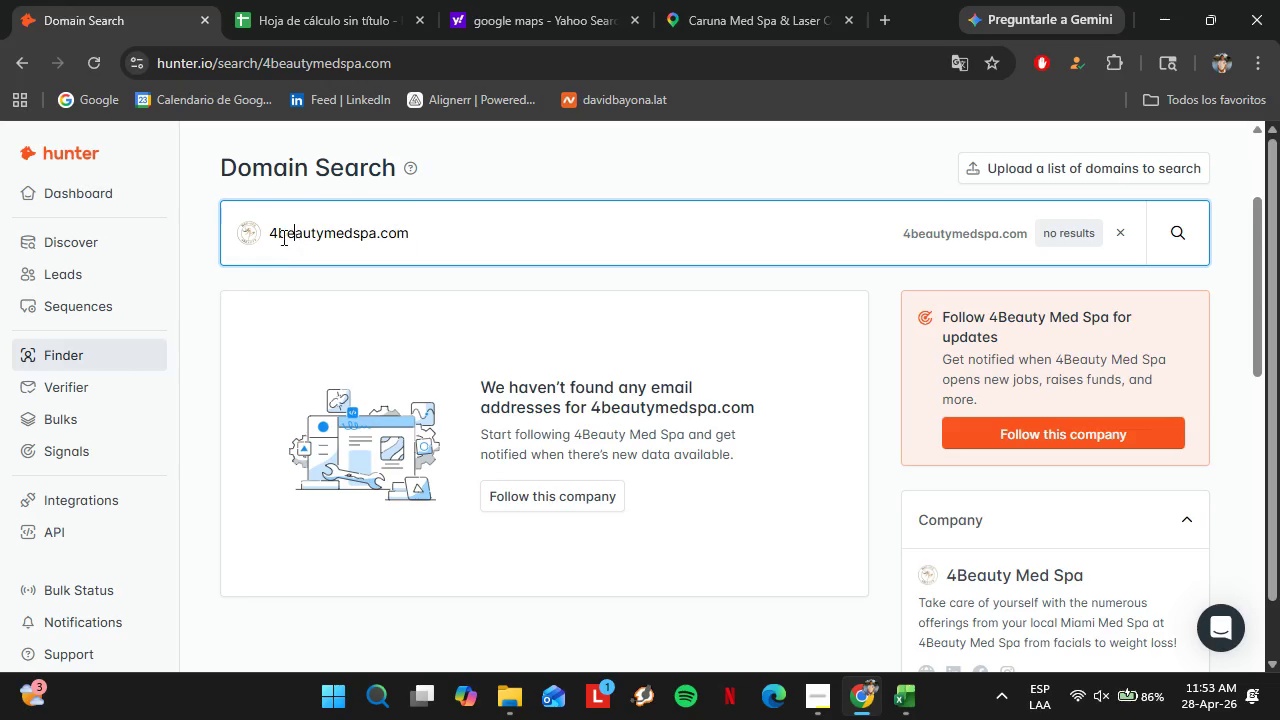 
left_click_drag(start_coordinate=[291, 237], to_coordinate=[276, 237])
 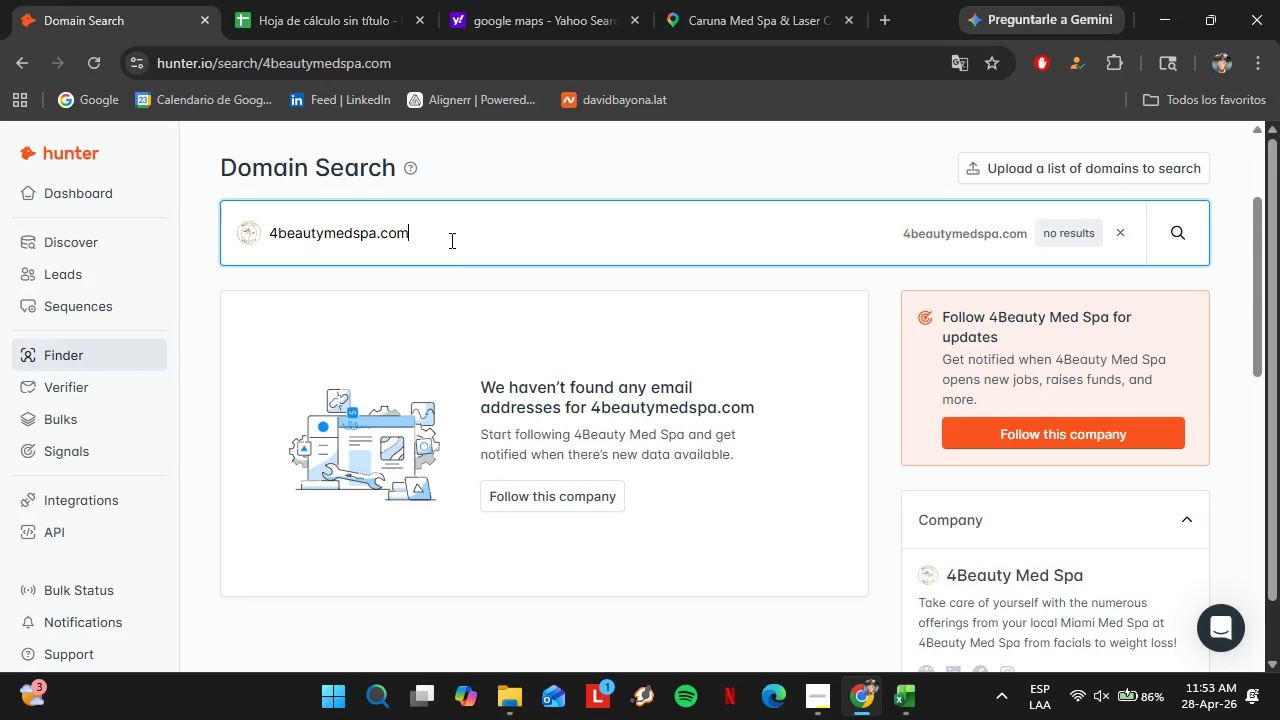 
left_click_drag(start_coordinate=[471, 241], to_coordinate=[232, 279])
 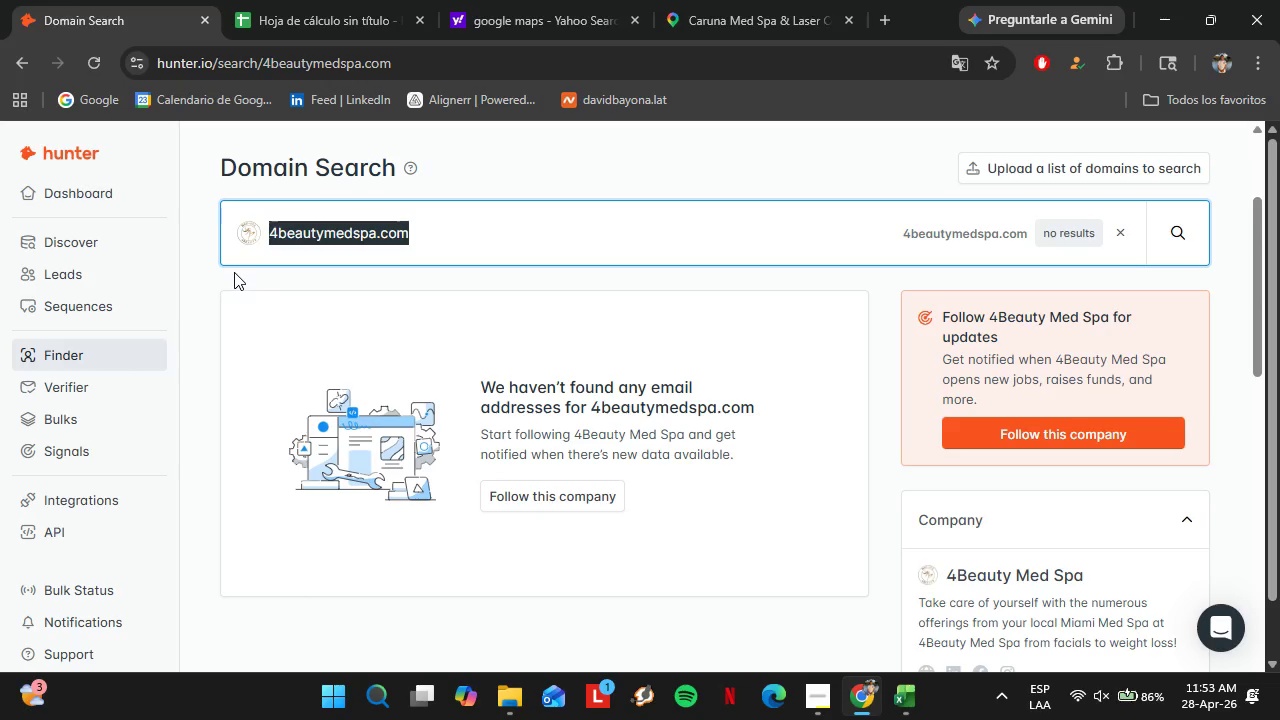 
key(Control+V)
 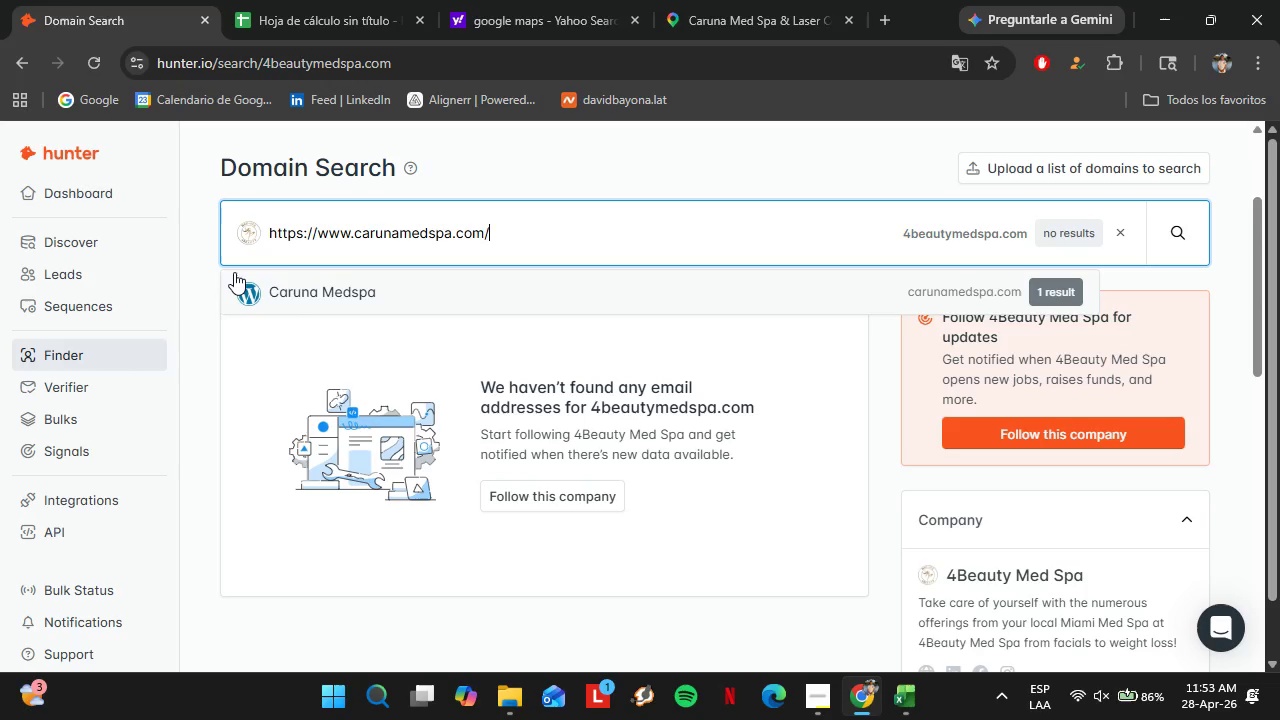 
key(Enter)
 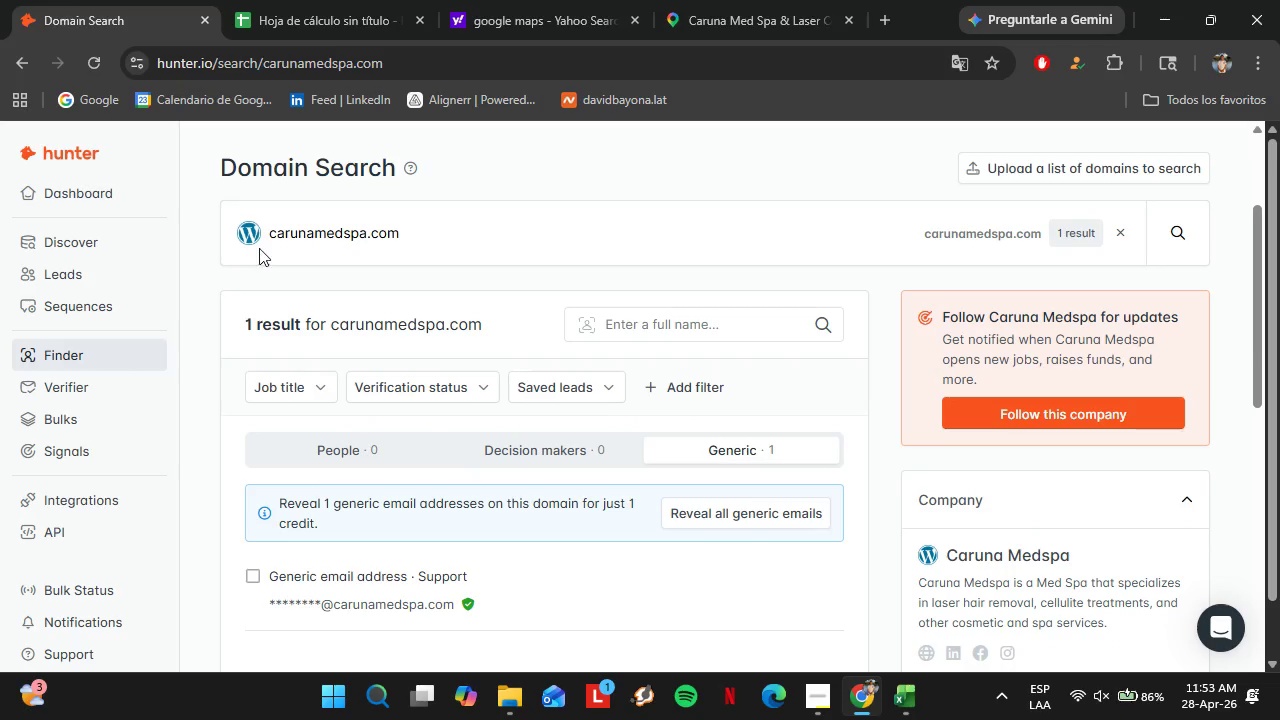 
left_click([757, 0])
 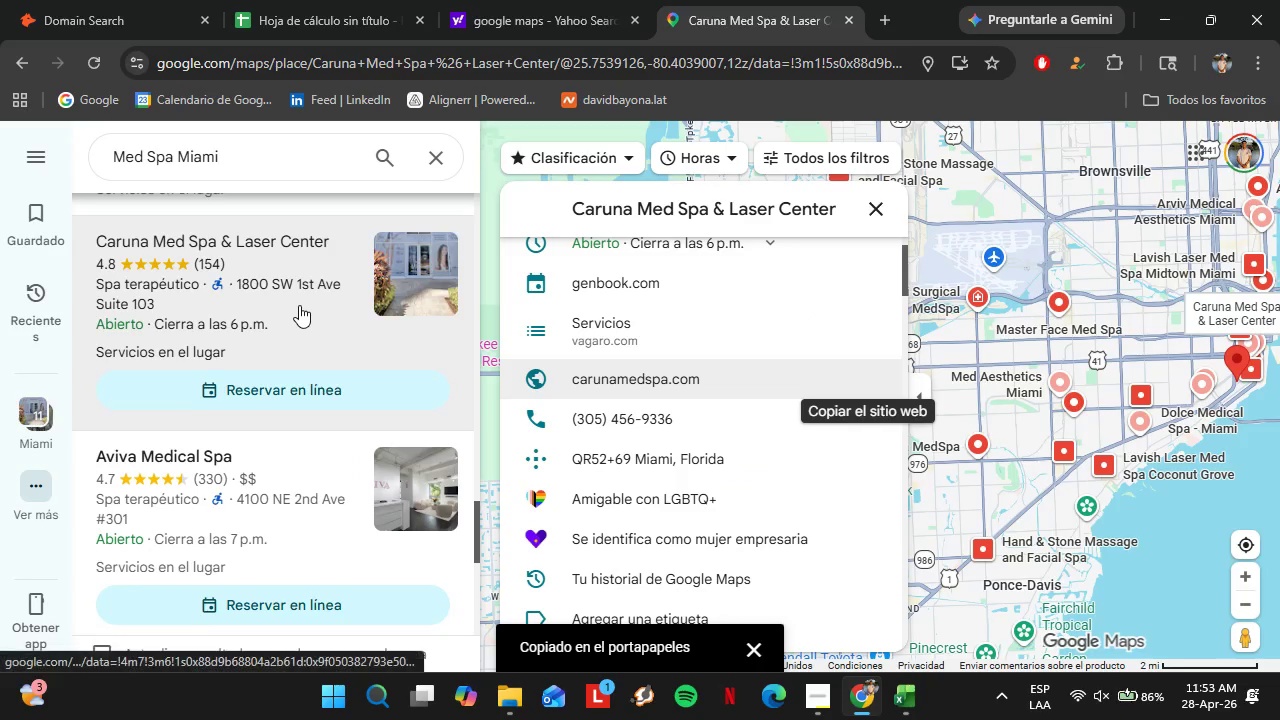 
scroll: coordinate [297, 301], scroll_direction: down, amount: 2.0
 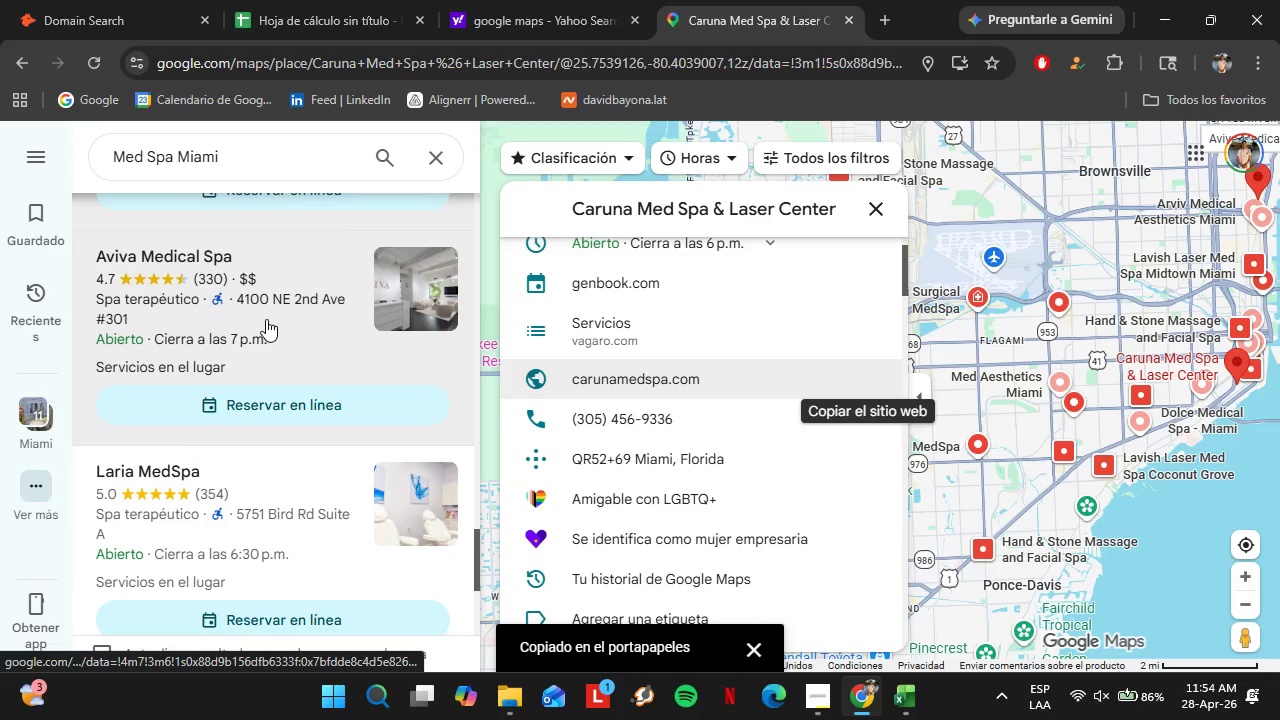 
left_click([266, 319])
 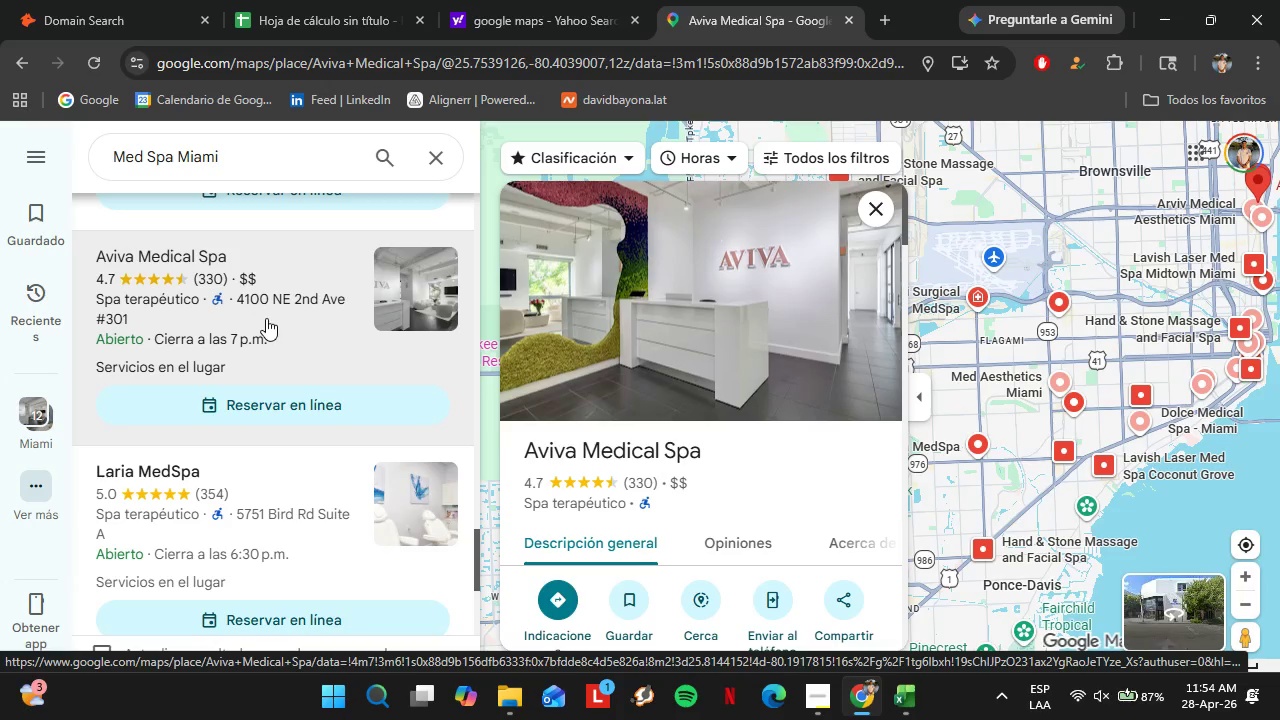 
scroll: coordinate [729, 402], scroll_direction: down, amount: 5.0
 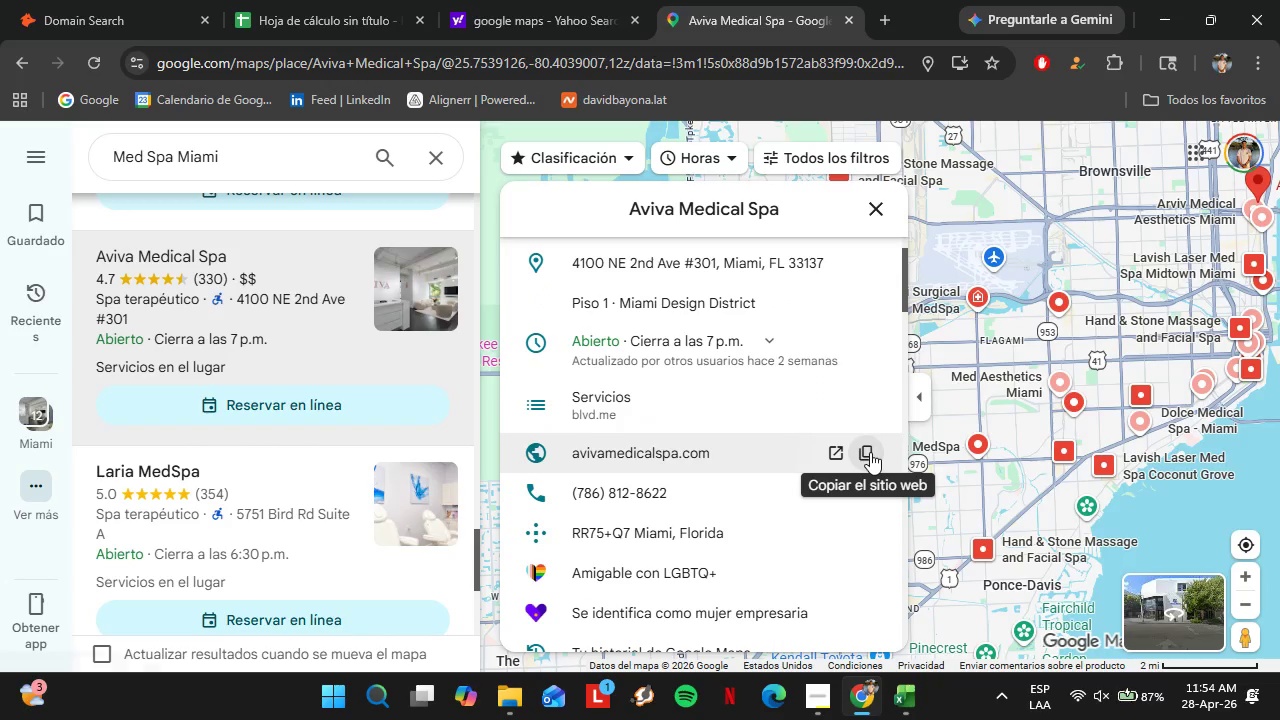 
left_click([870, 450])
 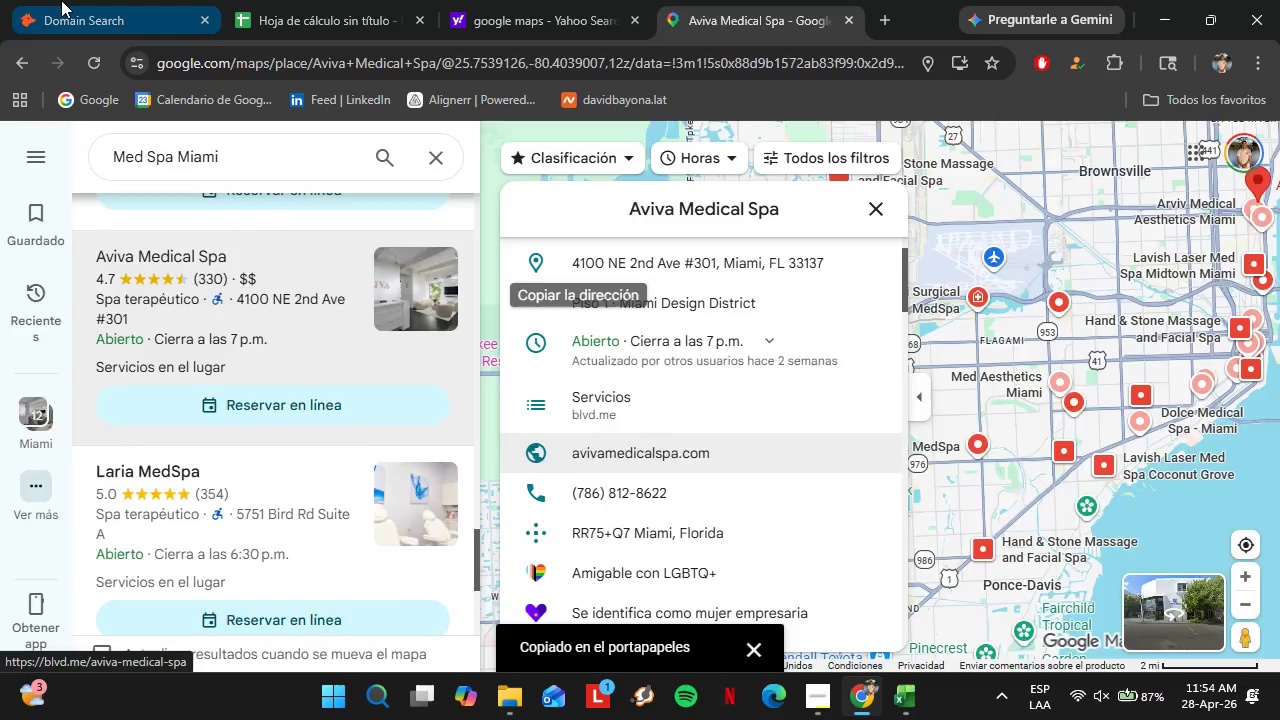 
left_click([61, 0])
 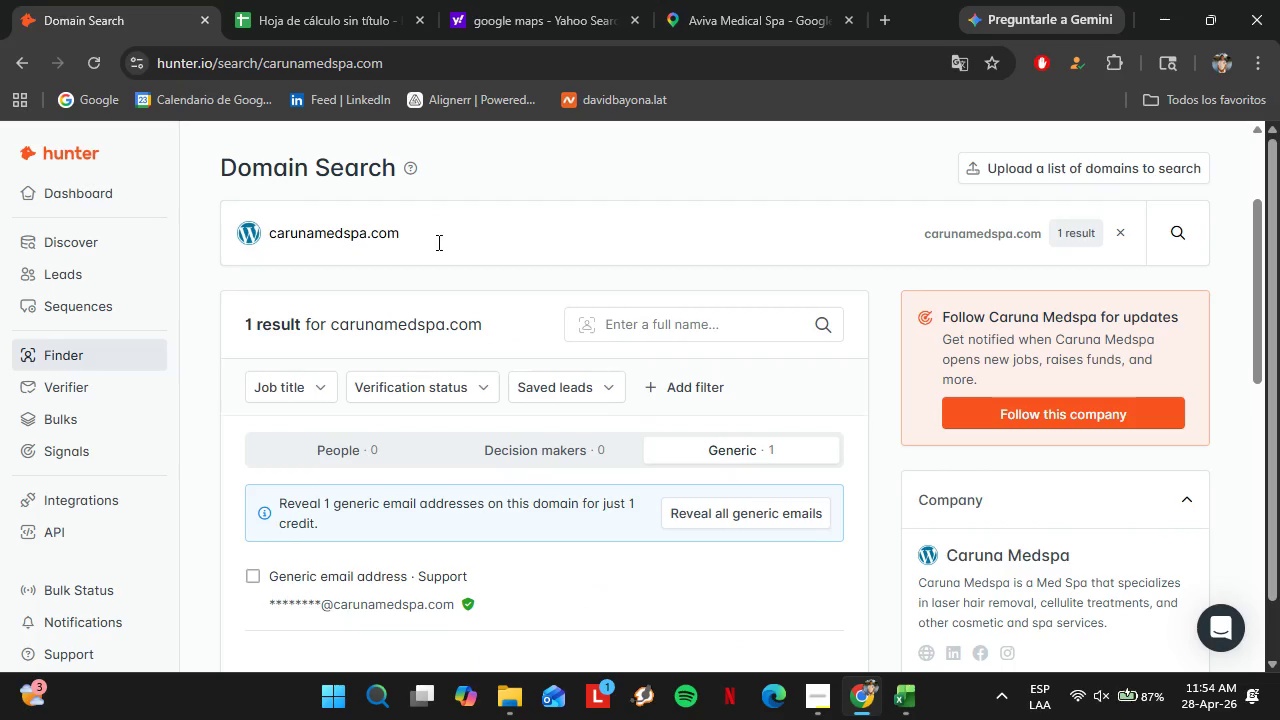 
left_click_drag(start_coordinate=[456, 248], to_coordinate=[259, 243])
 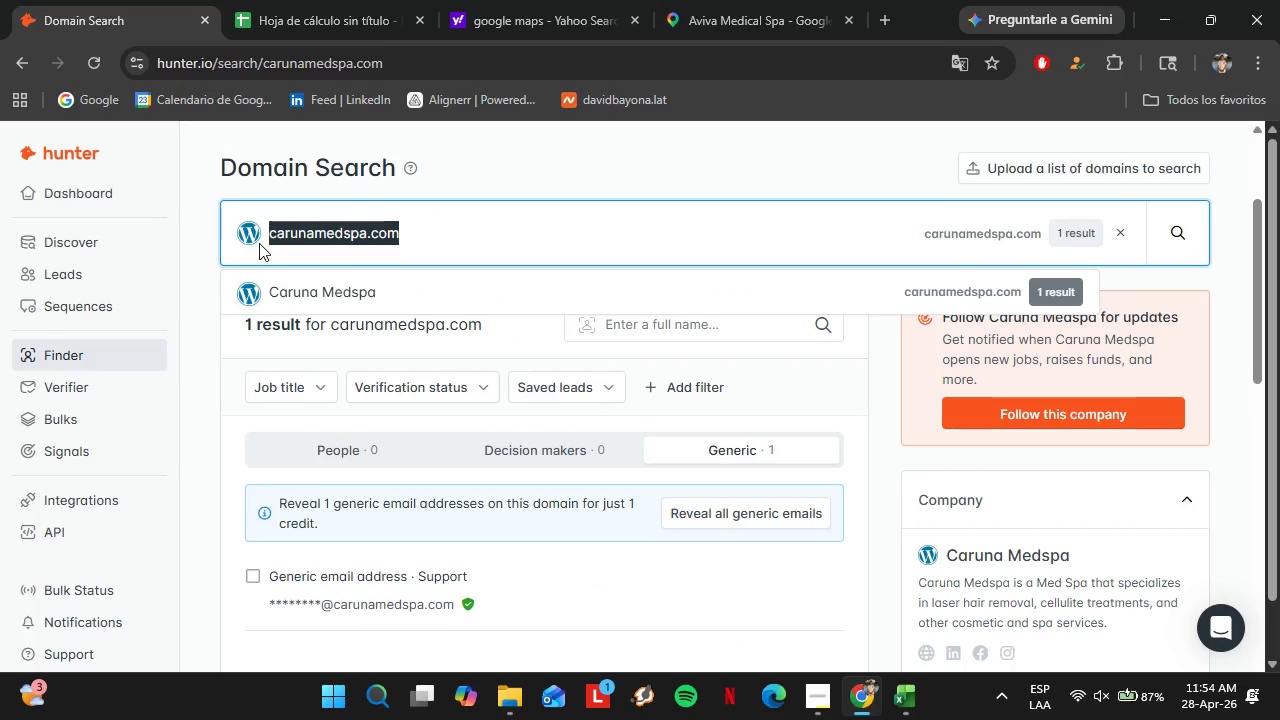 
key(Control+V)
 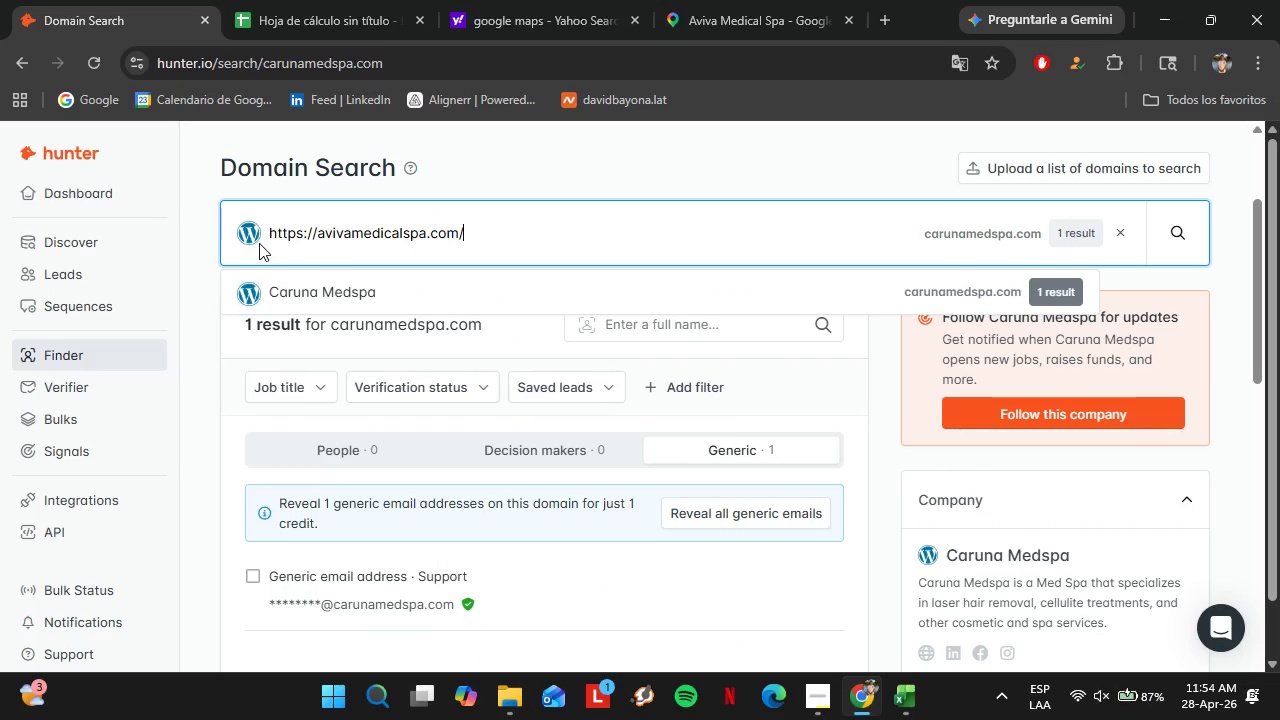 
key(Enter)
 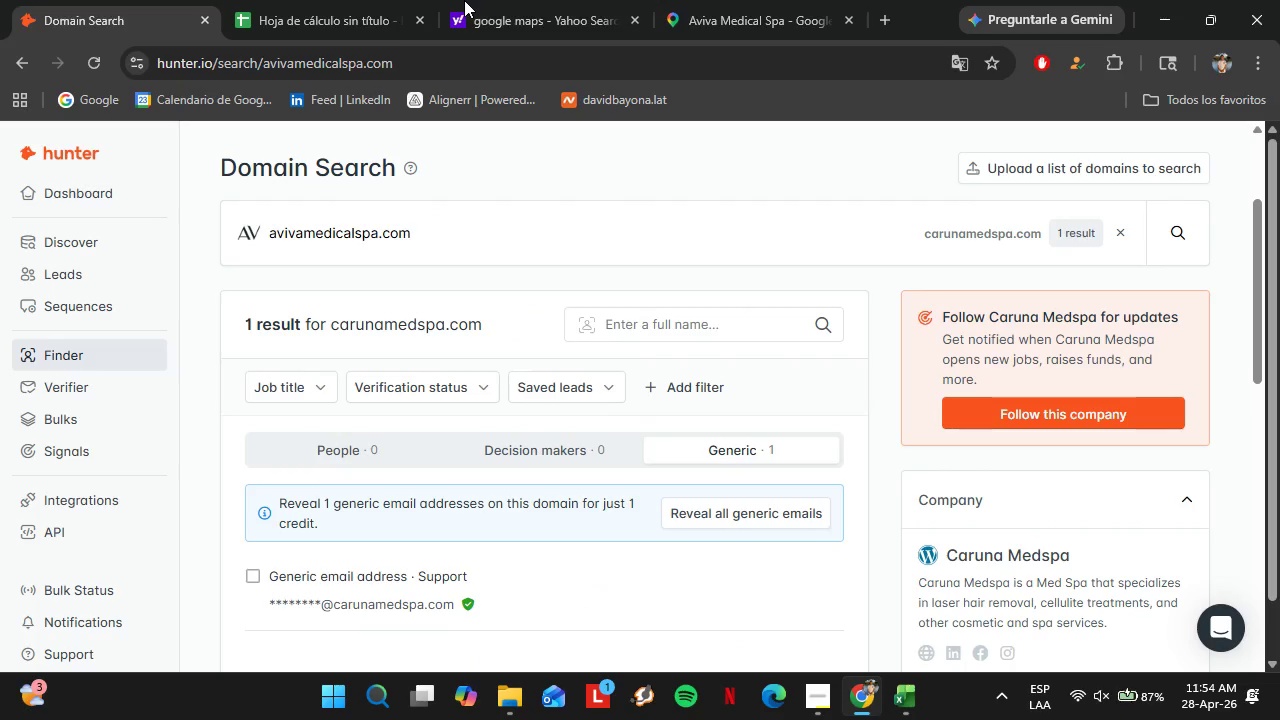 
left_click([686, 0])
 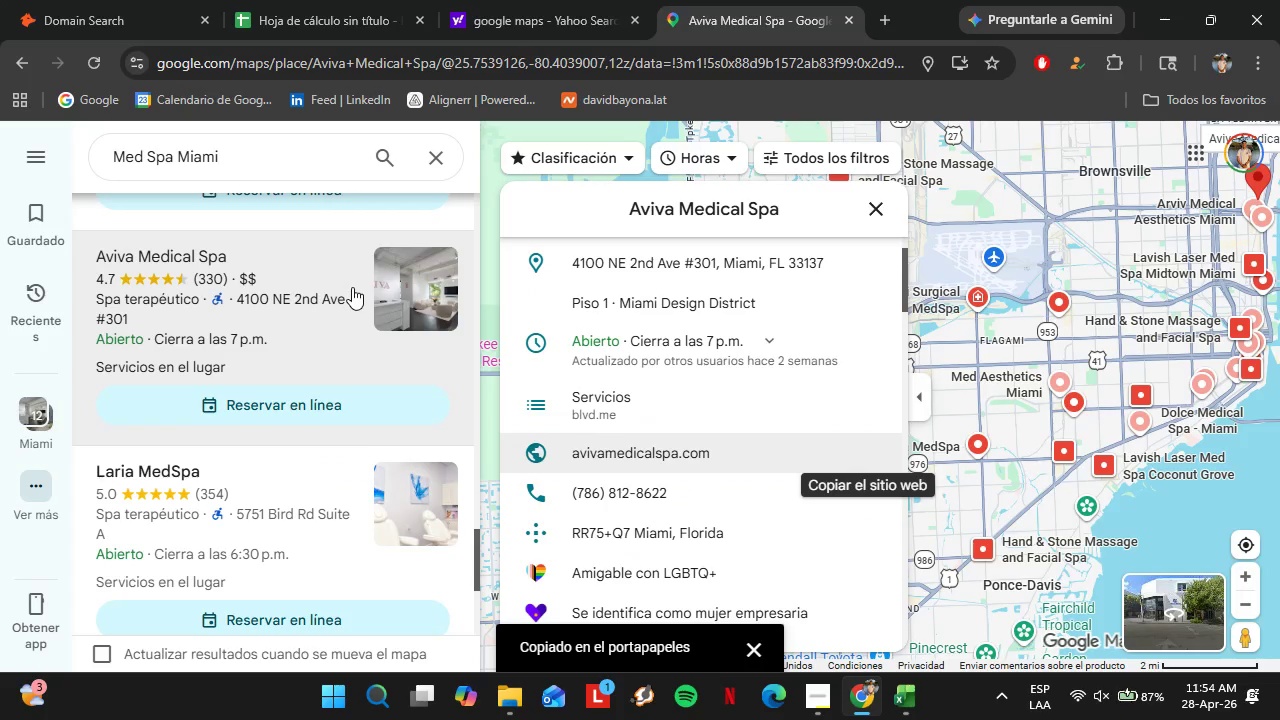 
scroll: coordinate [242, 273], scroll_direction: down, amount: 3.0
 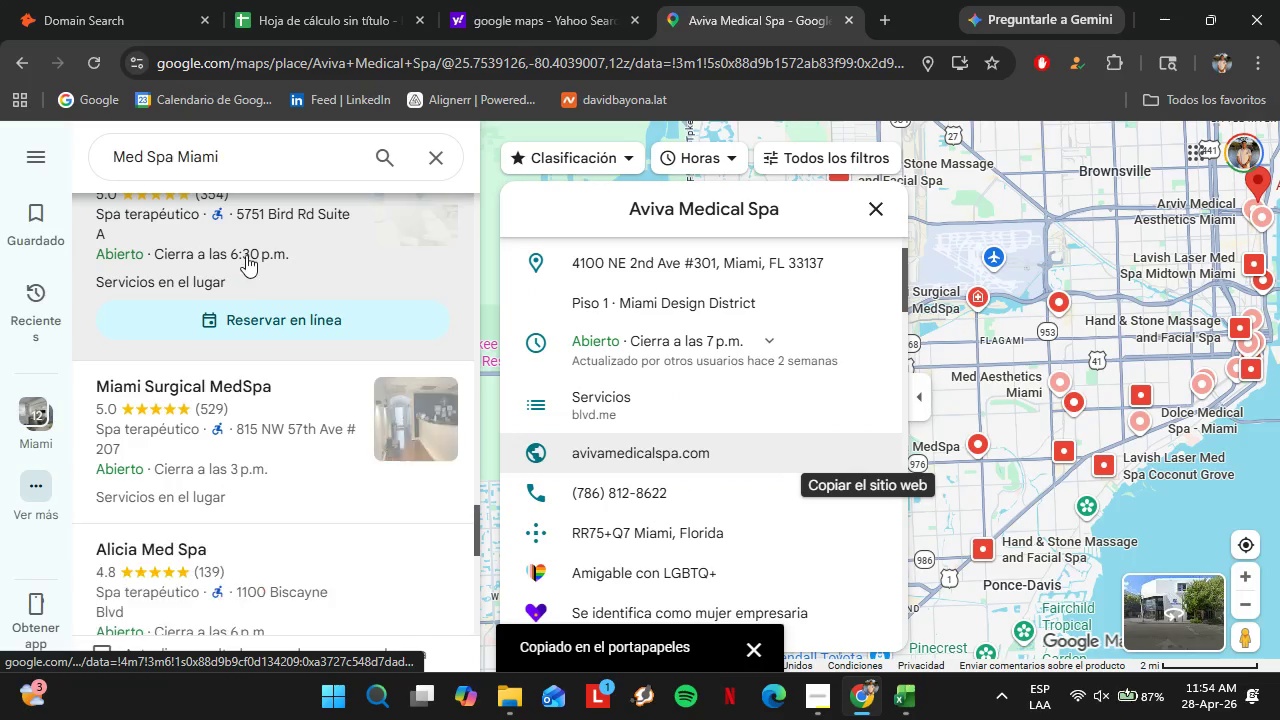 
left_click([246, 255])
 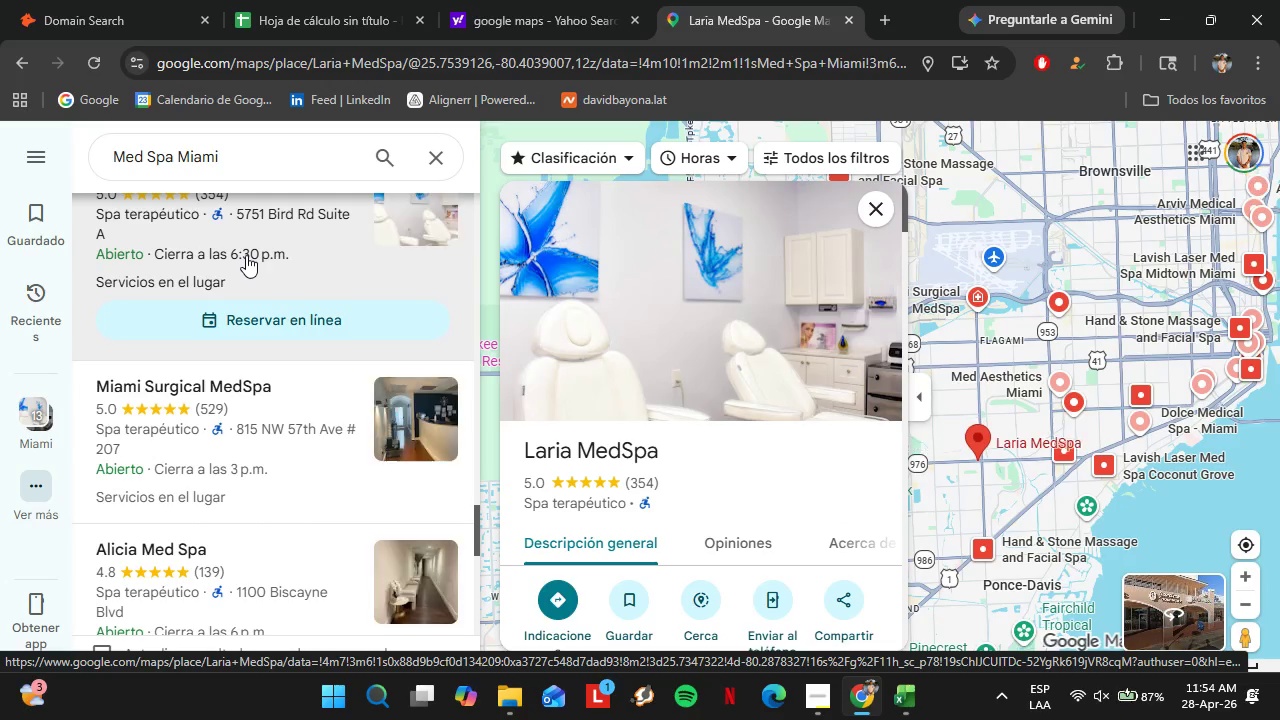 
scroll: coordinate [838, 519], scroll_direction: down, amount: 5.0
 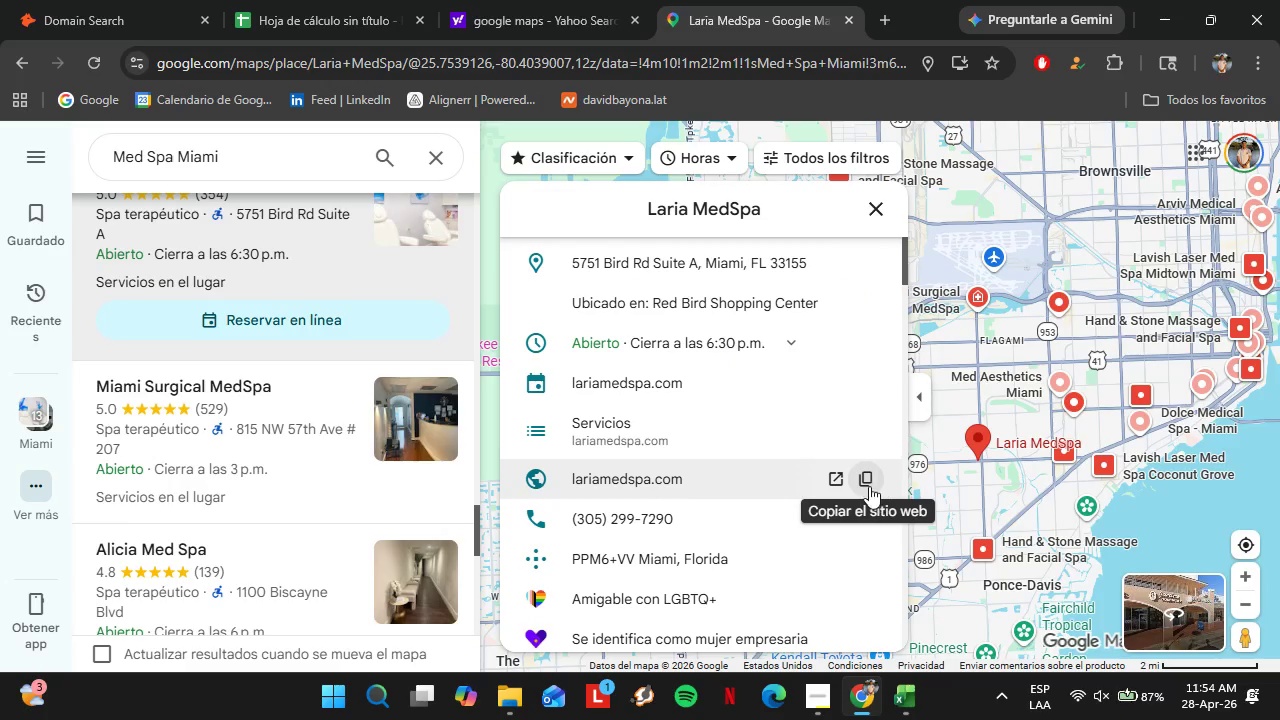 
left_click([869, 485])
 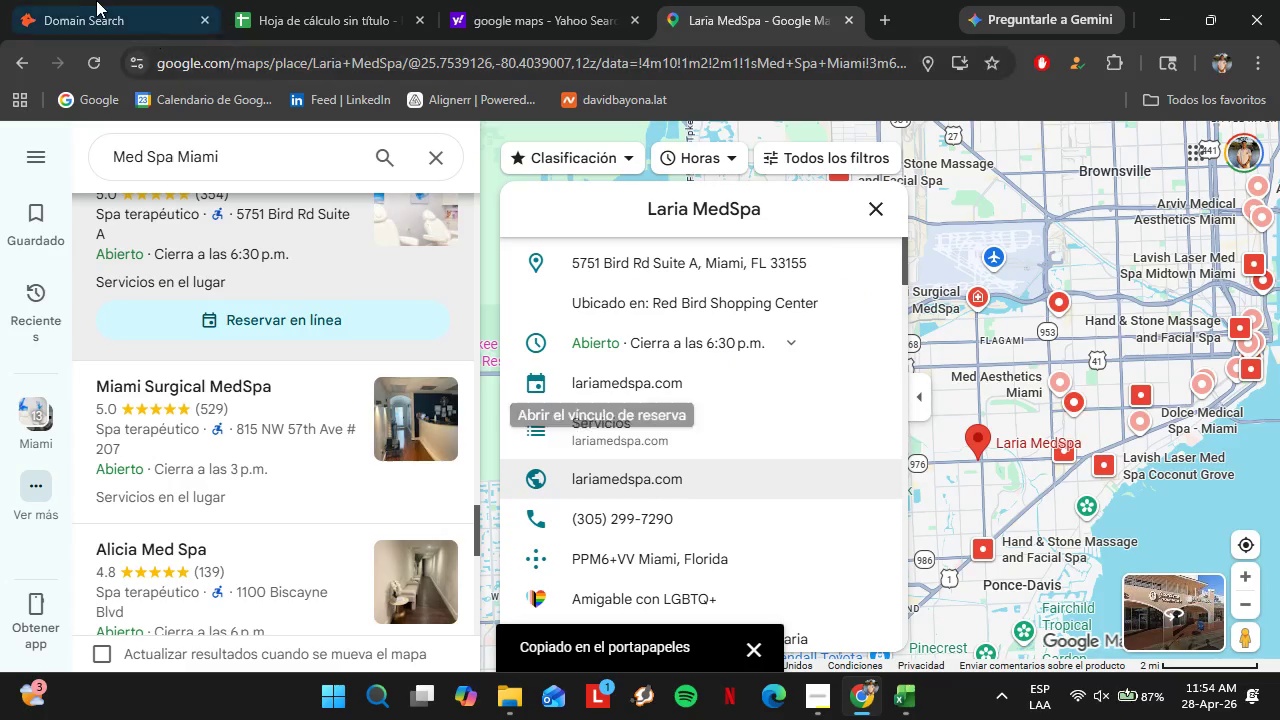 
left_click([81, 0])
 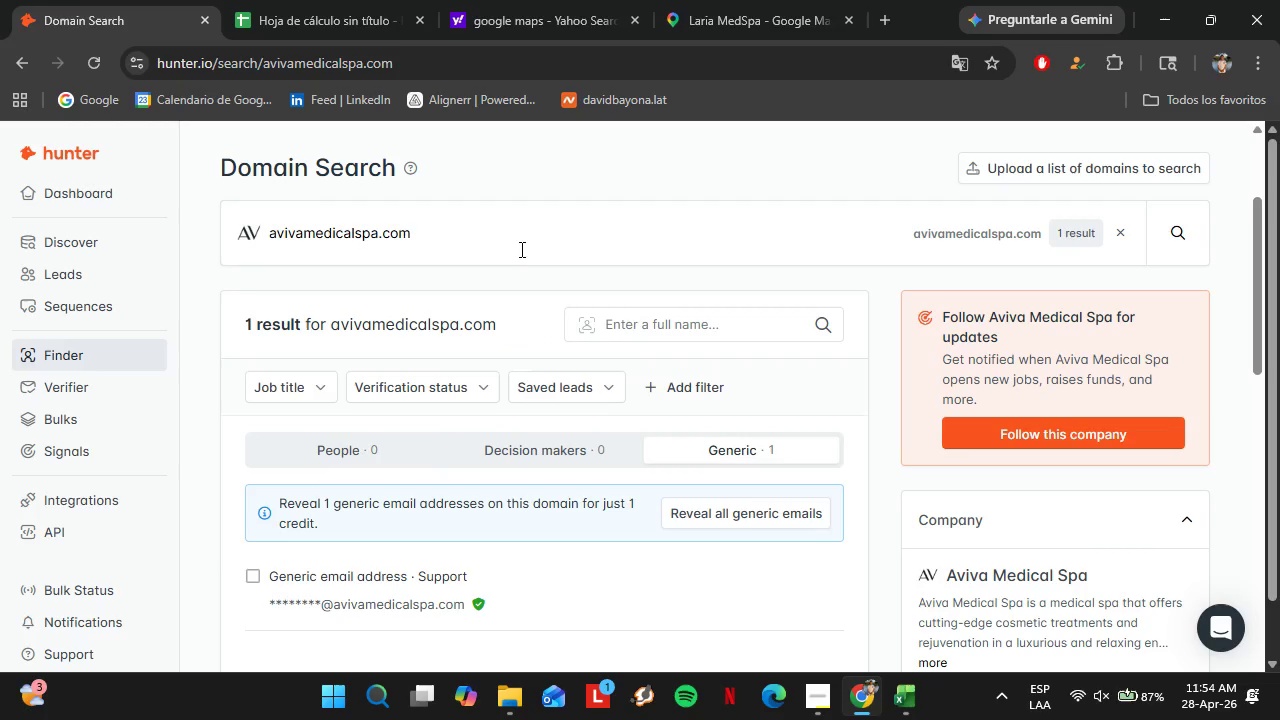 
left_click_drag(start_coordinate=[521, 248], to_coordinate=[252, 231])
 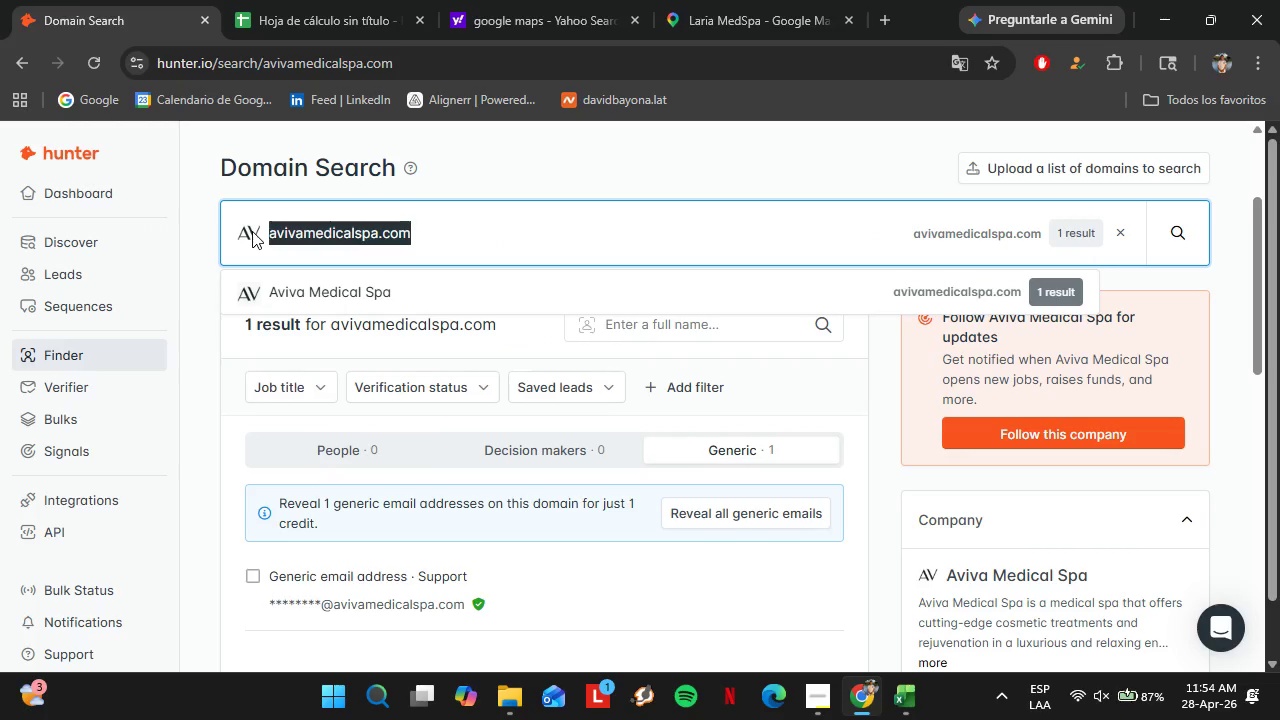 
key(Control+V)
 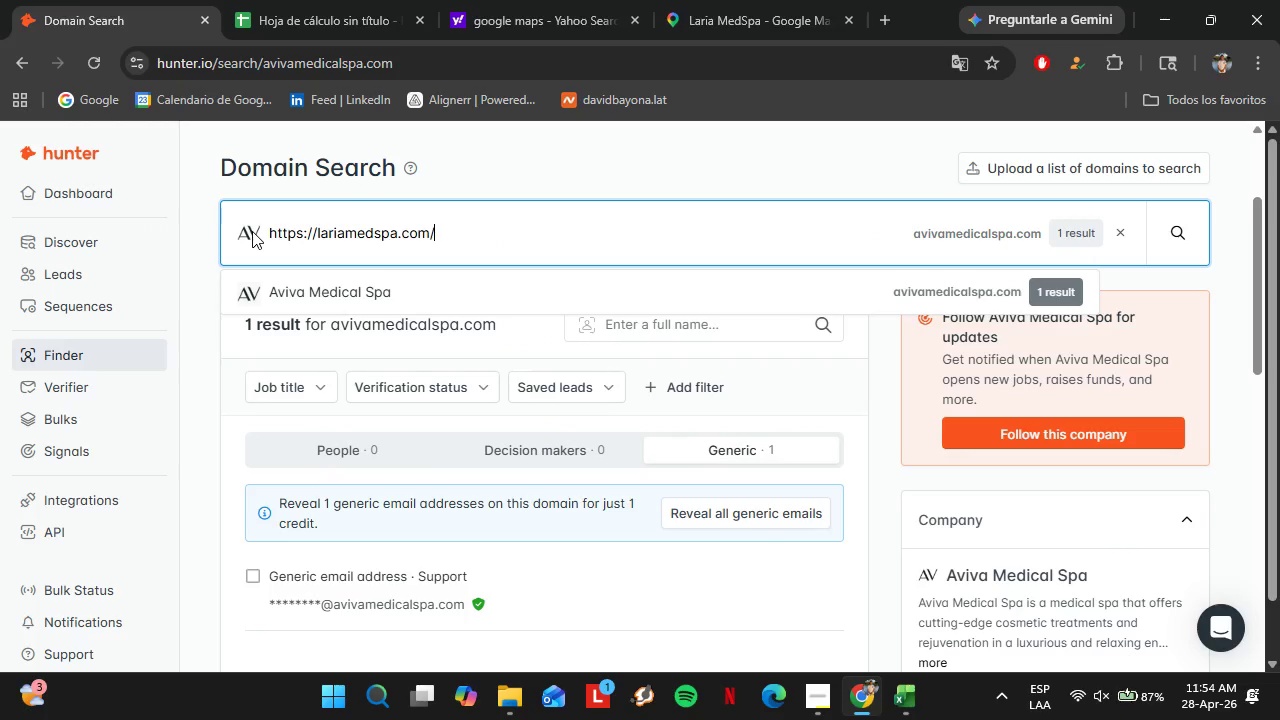 
key(Enter)
 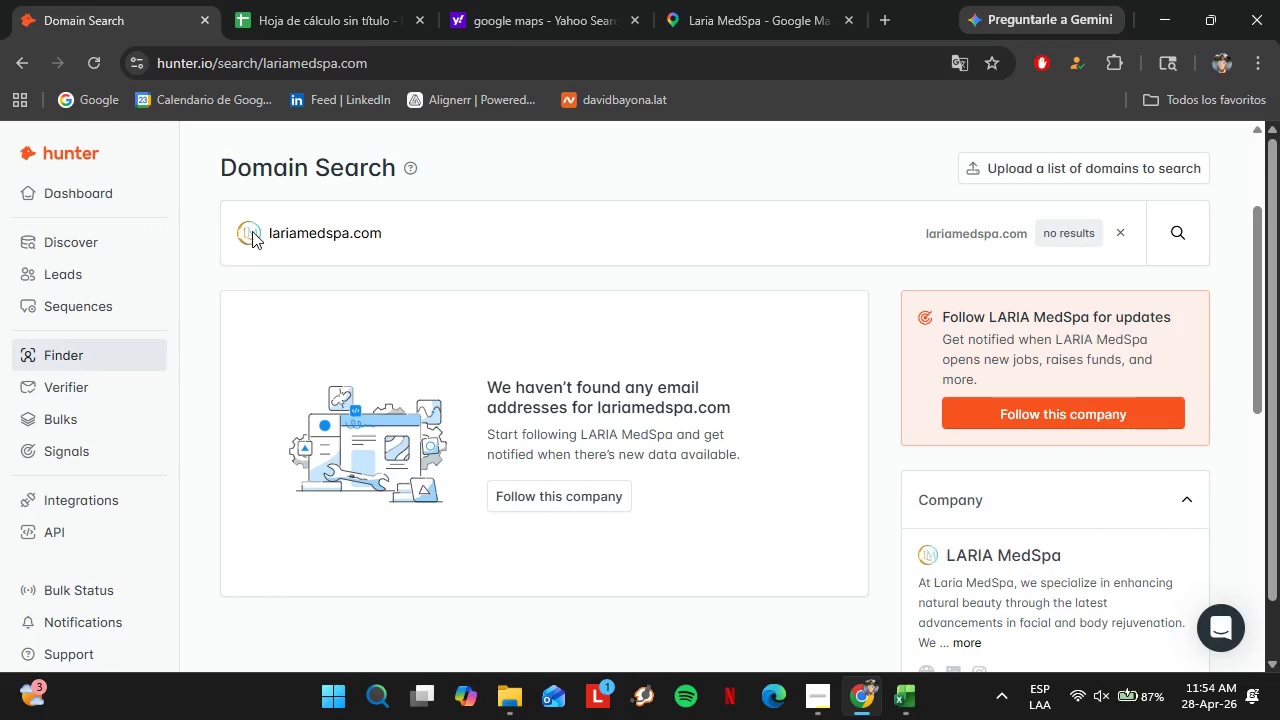 
left_click([725, 0])
 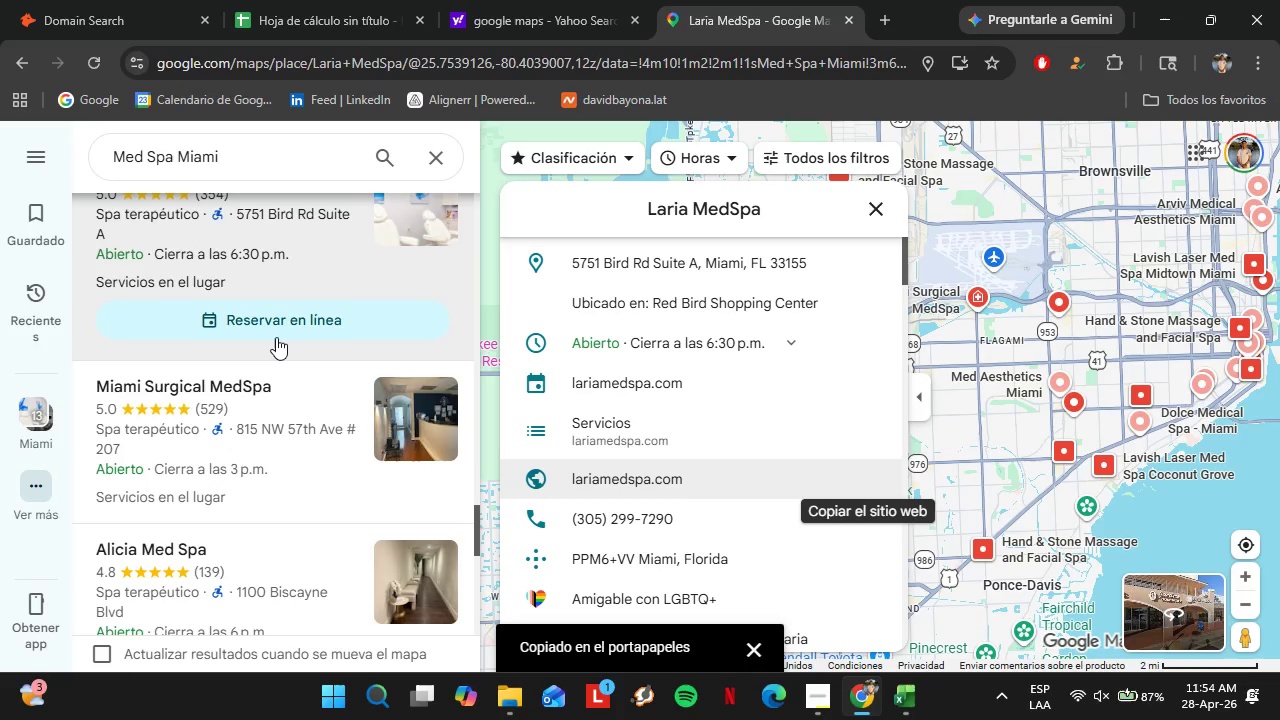 
scroll: coordinate [272, 328], scroll_direction: down, amount: 2.0
 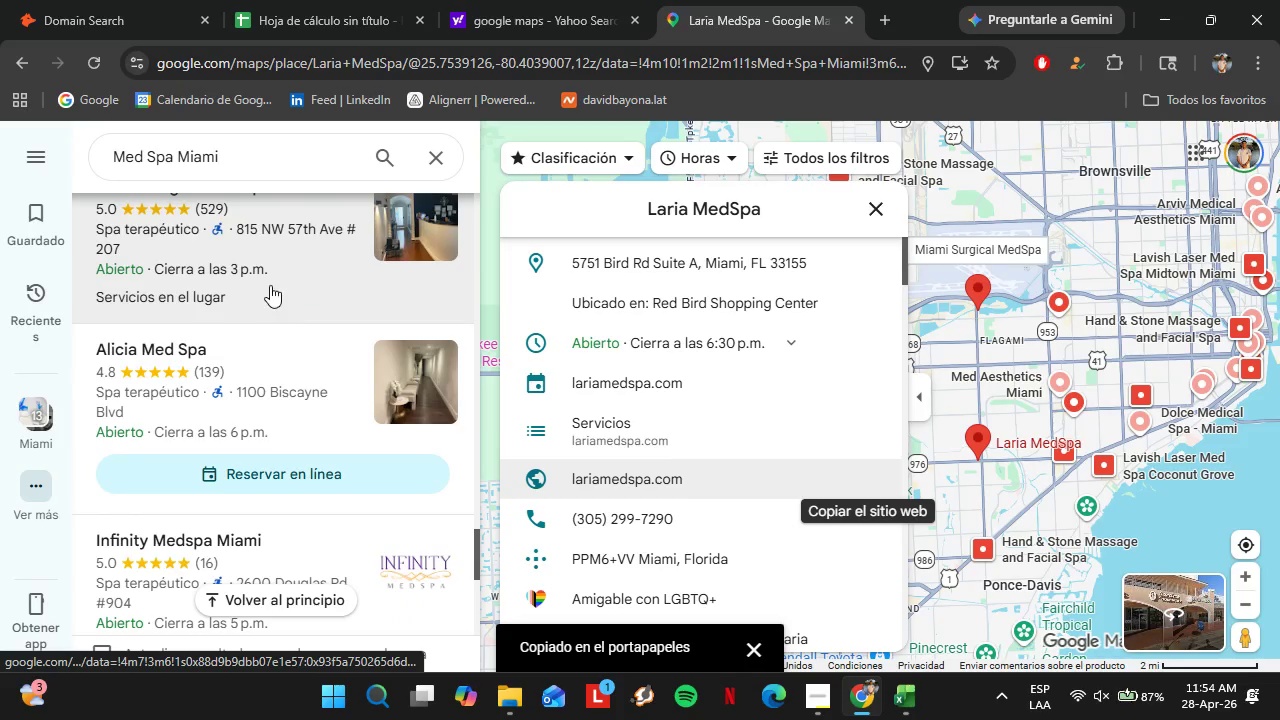 
scroll: coordinate [269, 282], scroll_direction: up, amount: 1.0
 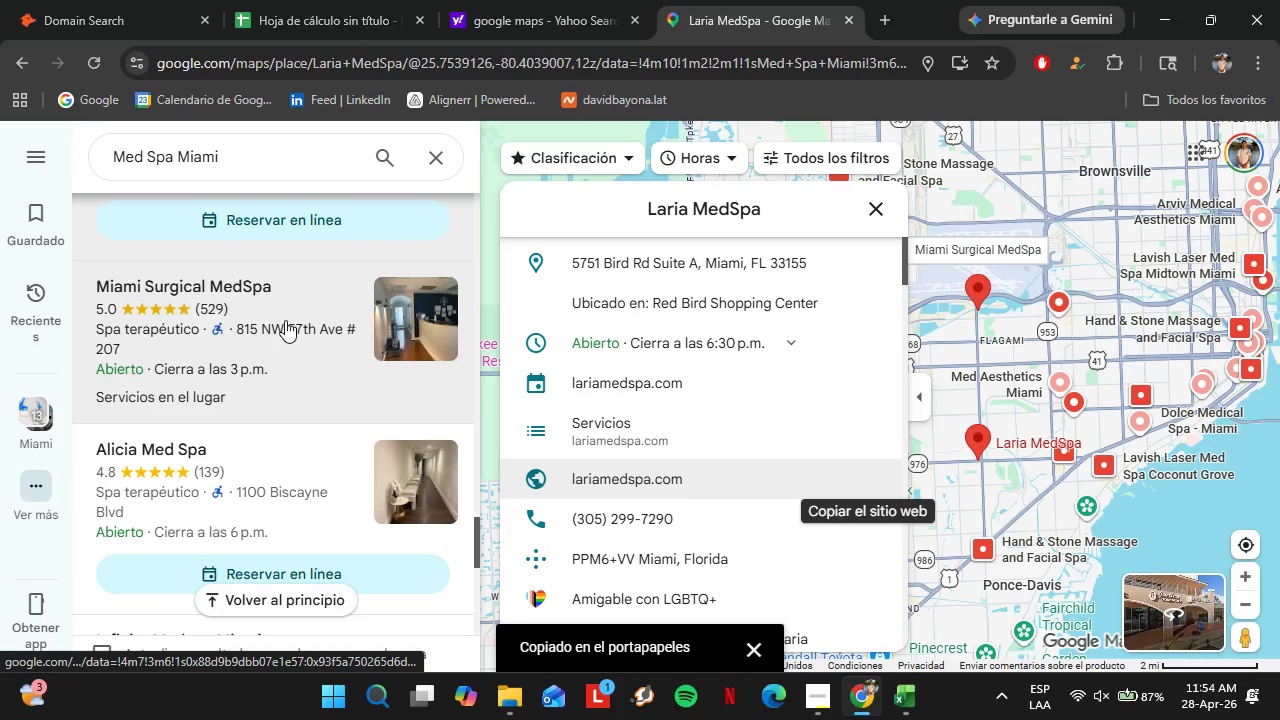 
left_click([285, 316])
 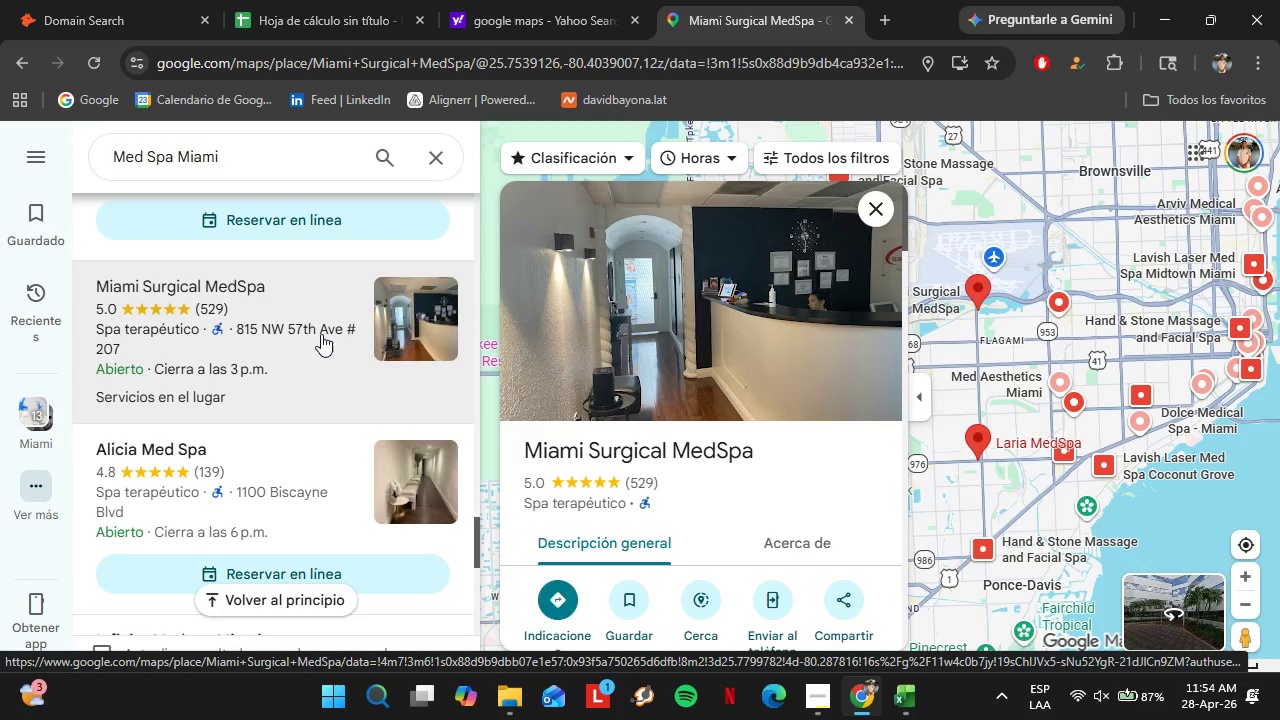 
scroll: coordinate [768, 354], scroll_direction: down, amount: 2.0
 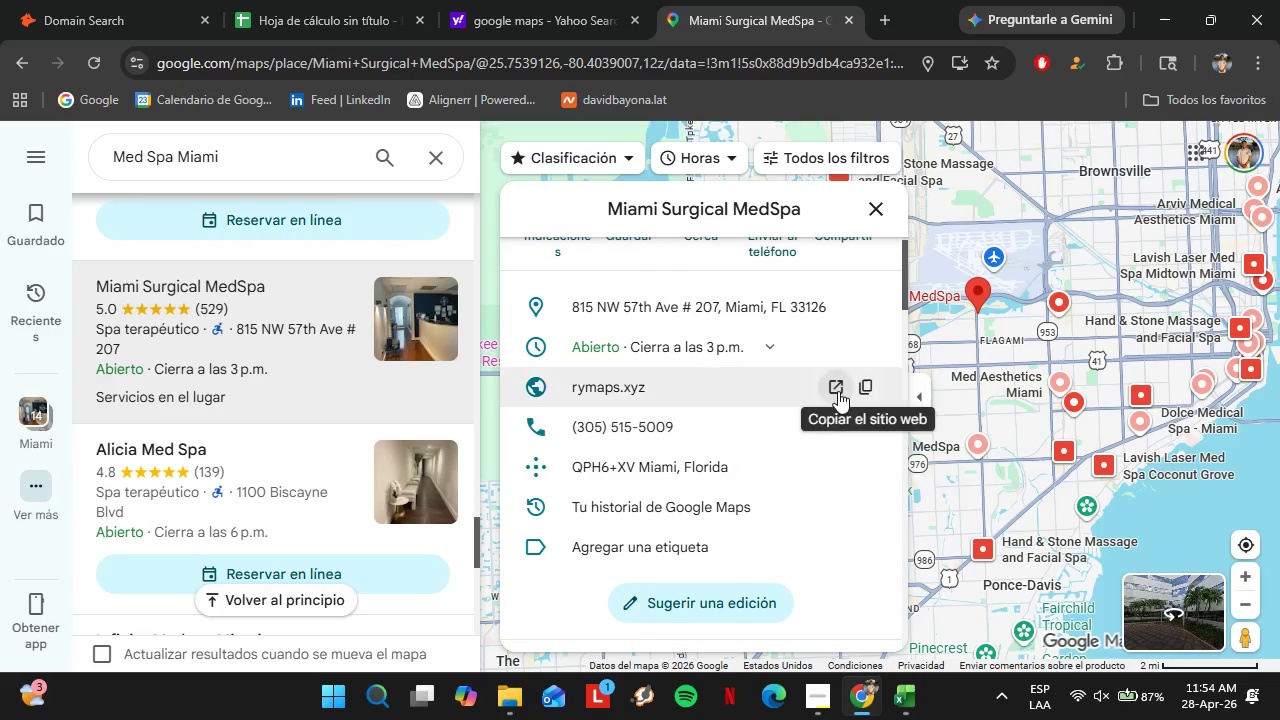 
left_click([860, 384])
 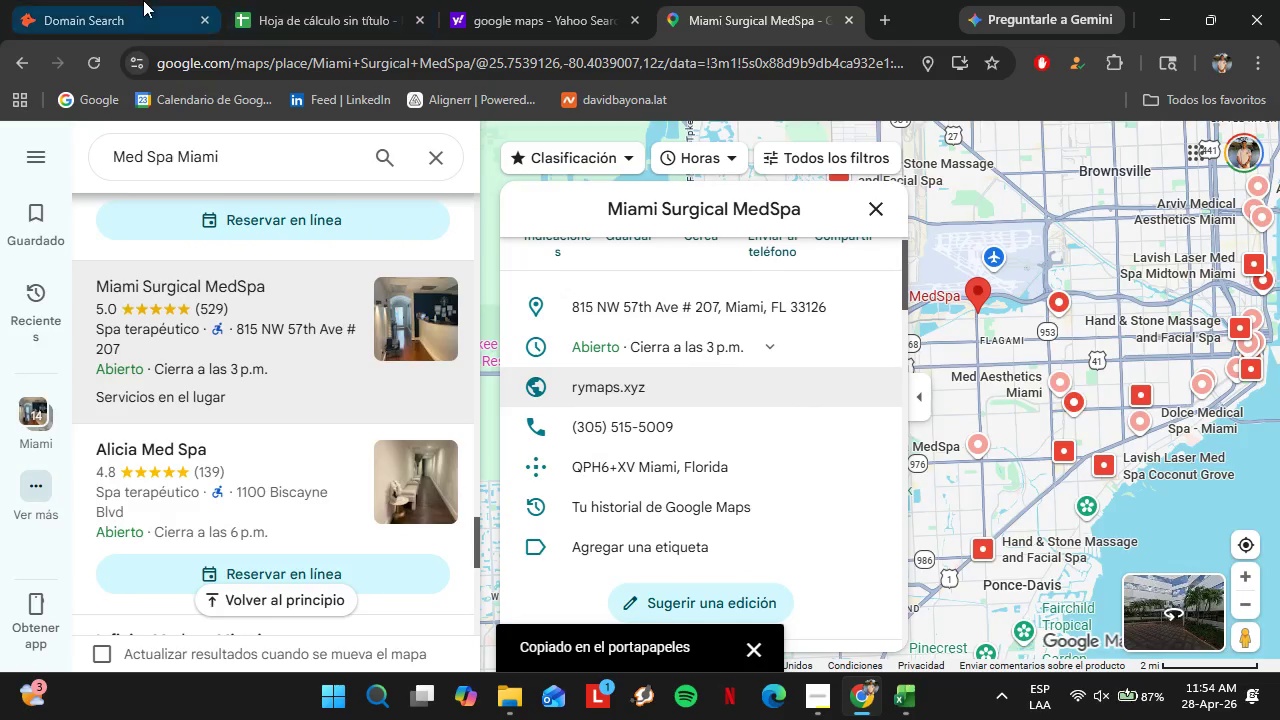 
left_click([143, 0])
 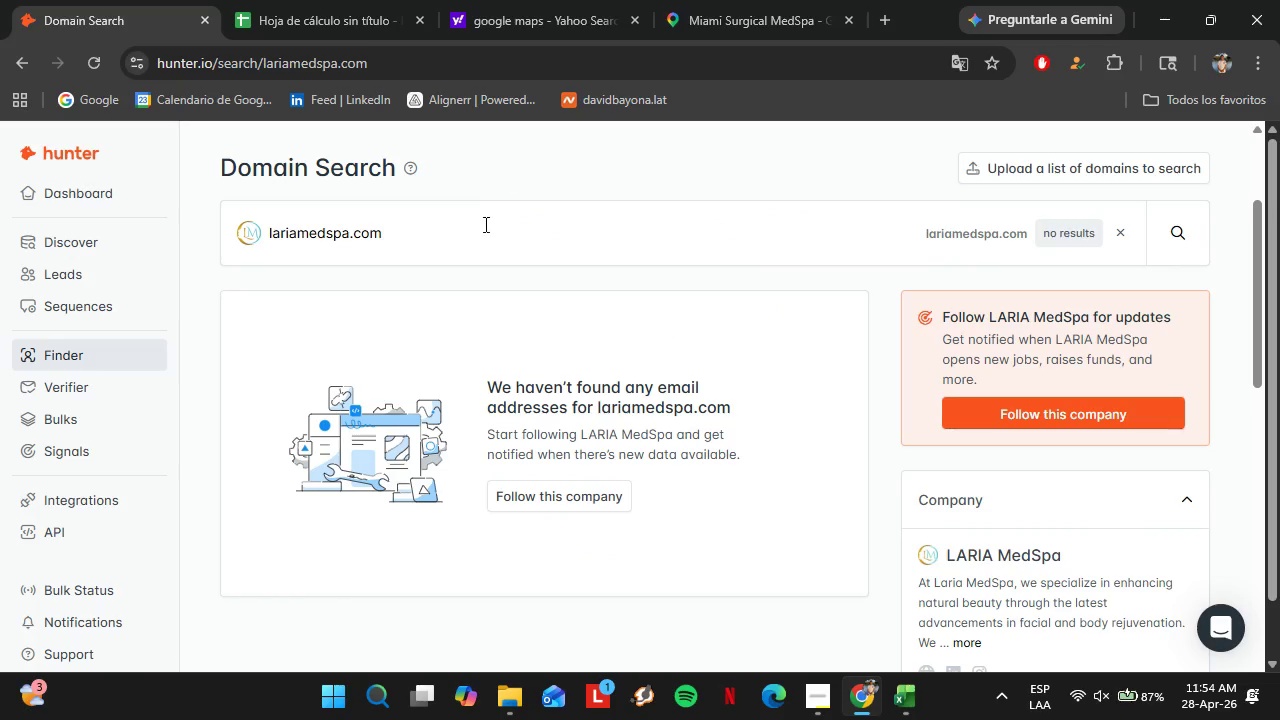 
left_click_drag(start_coordinate=[480, 223], to_coordinate=[250, 191])
 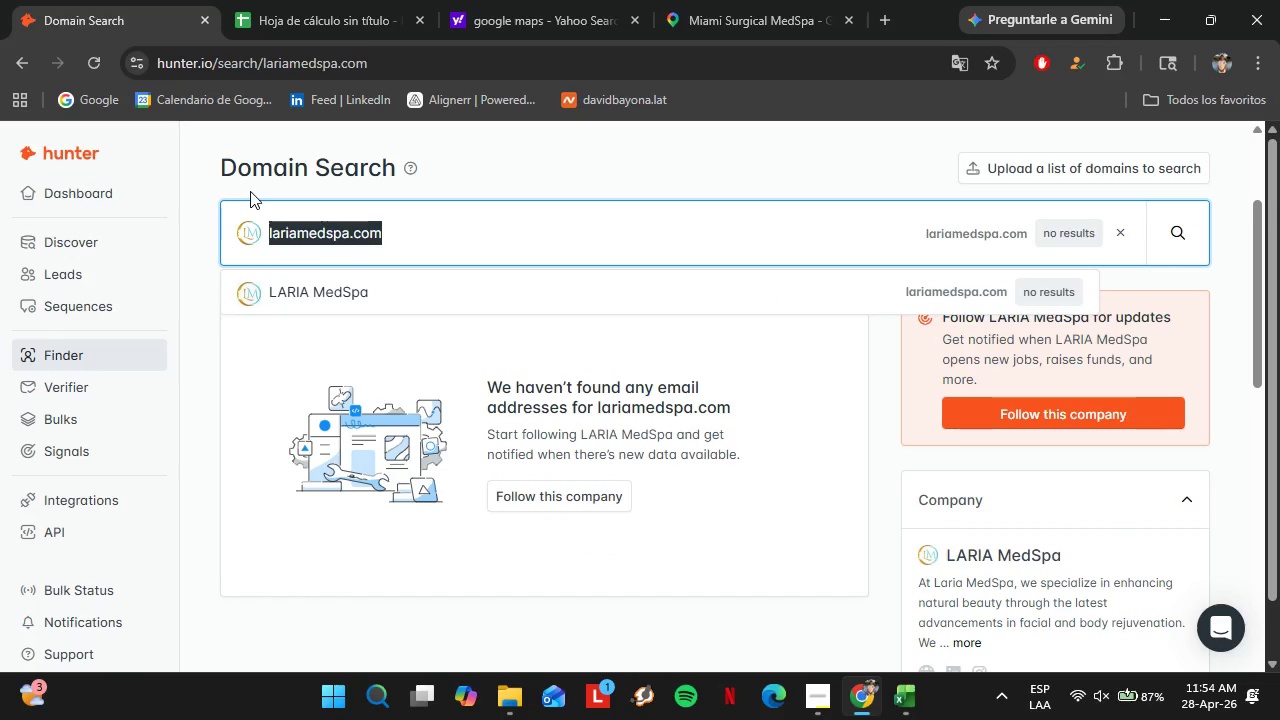 
key(Control+V)
 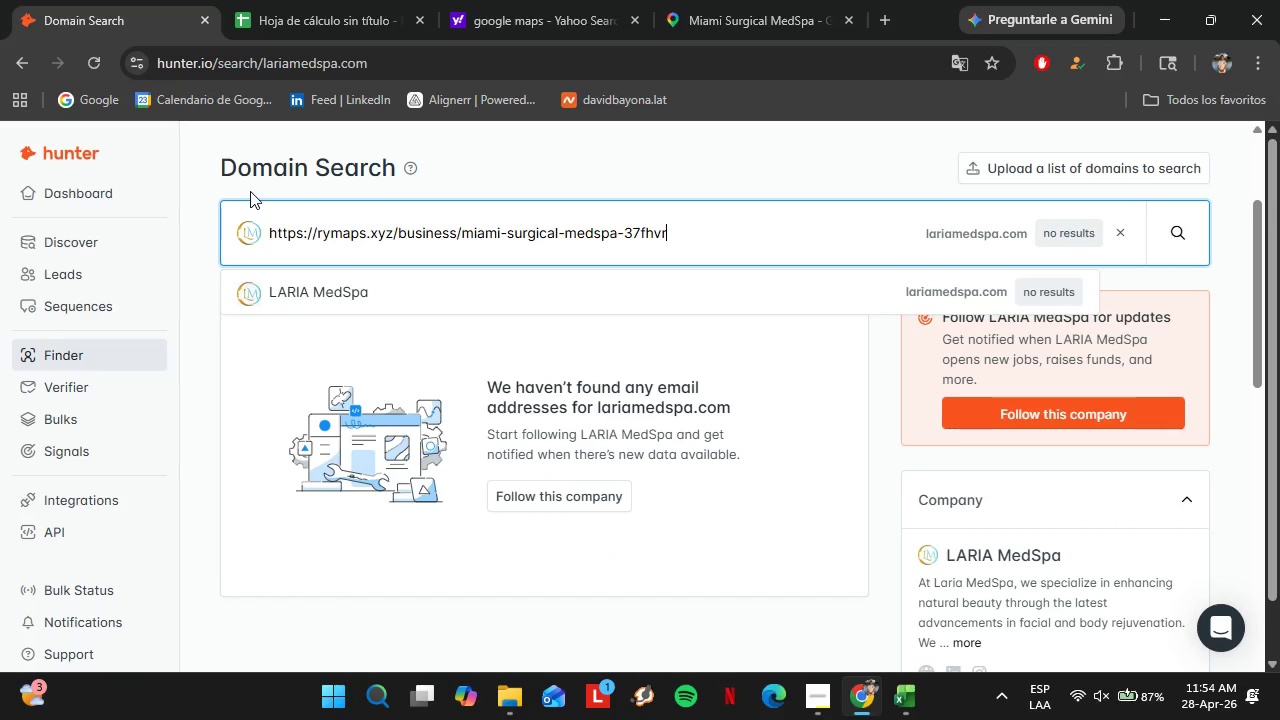 
key(Enter)
 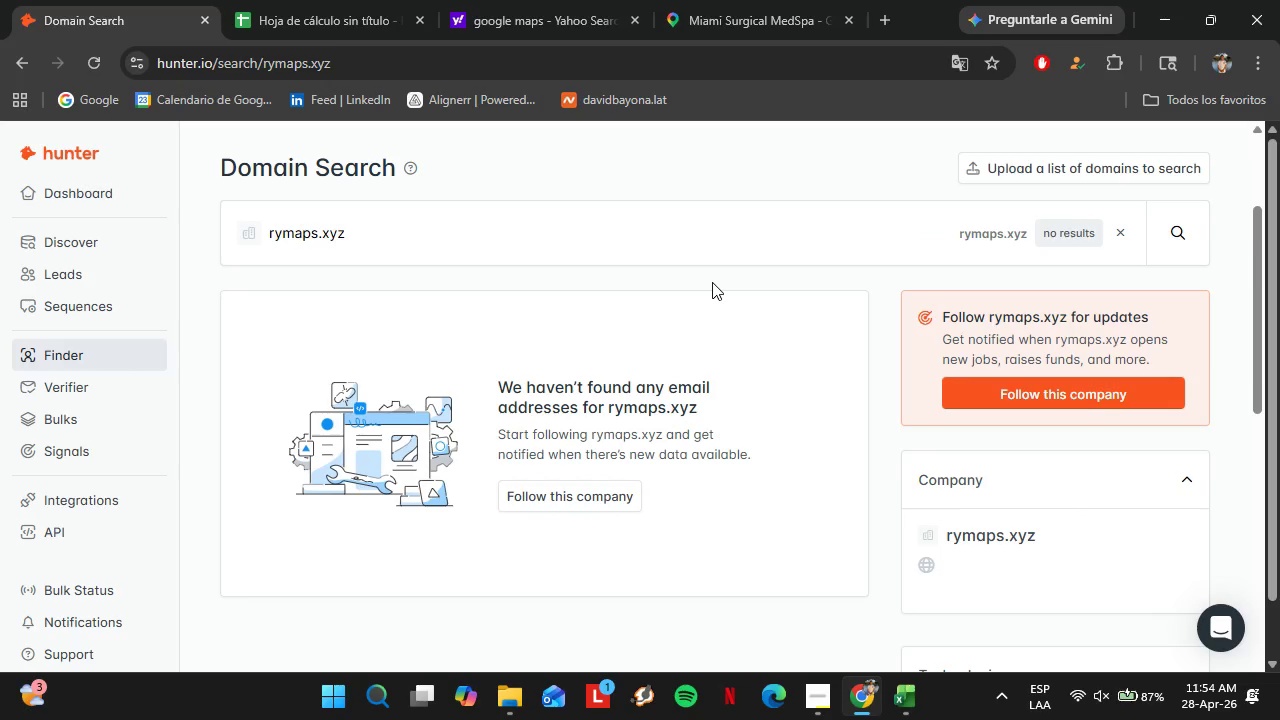 
left_click([707, 6])
 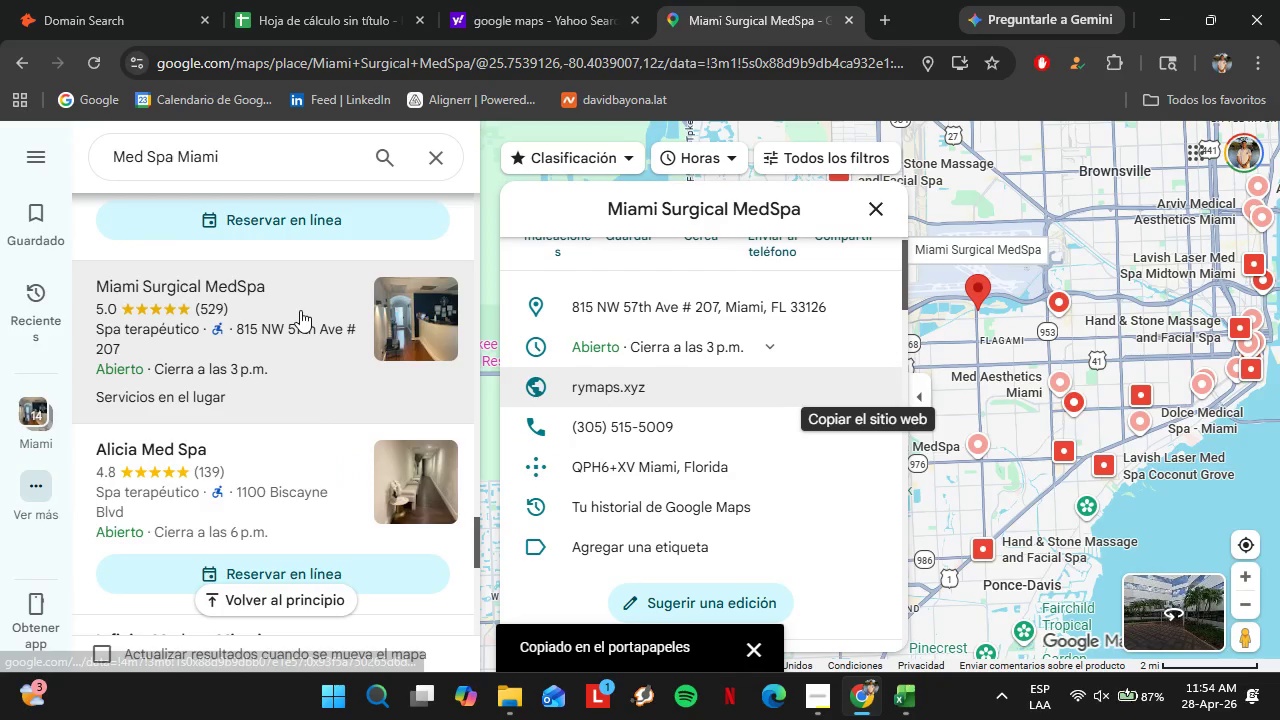 
scroll: coordinate [296, 308], scroll_direction: down, amount: 2.0
 